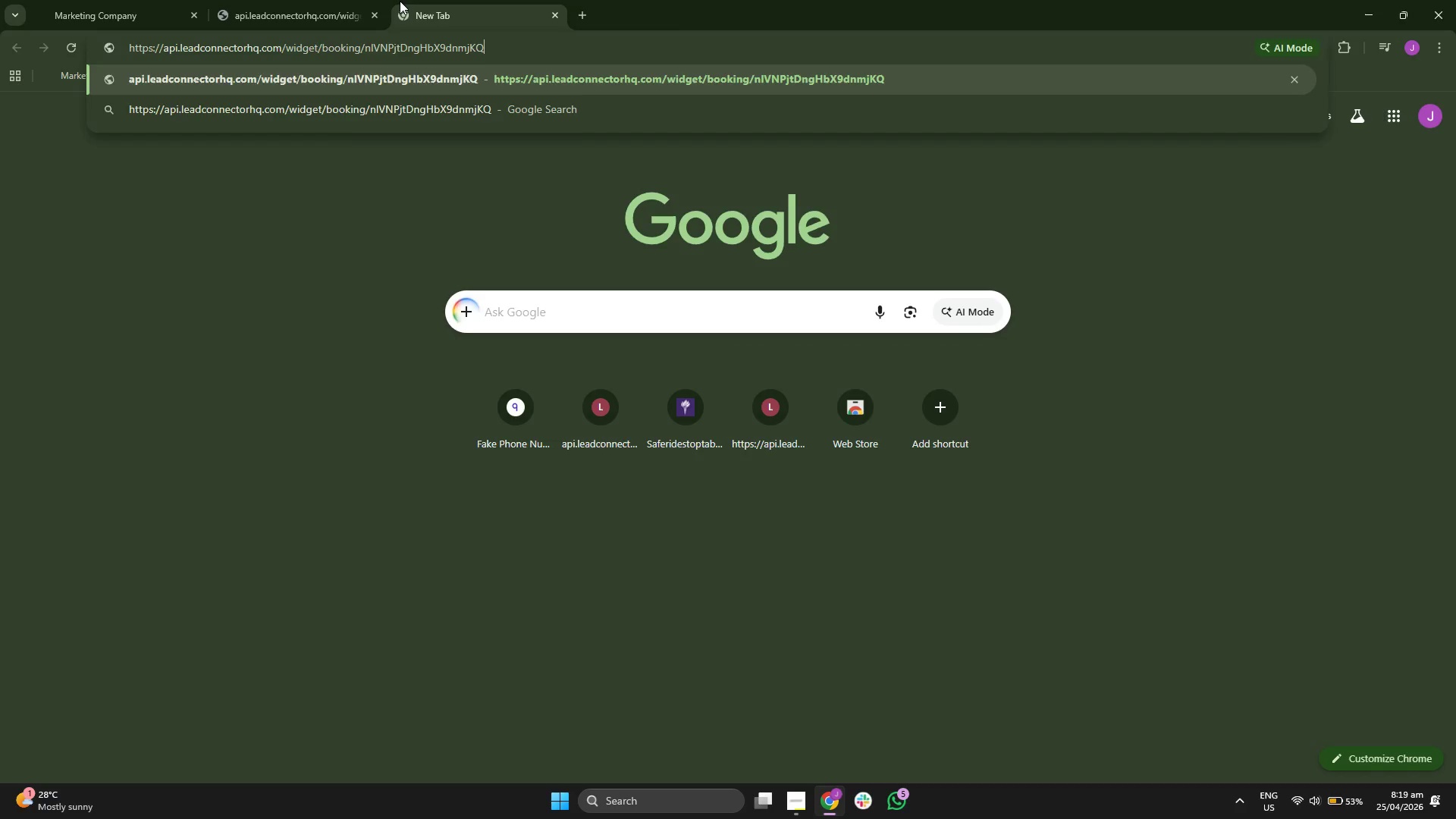 
key(Enter)
 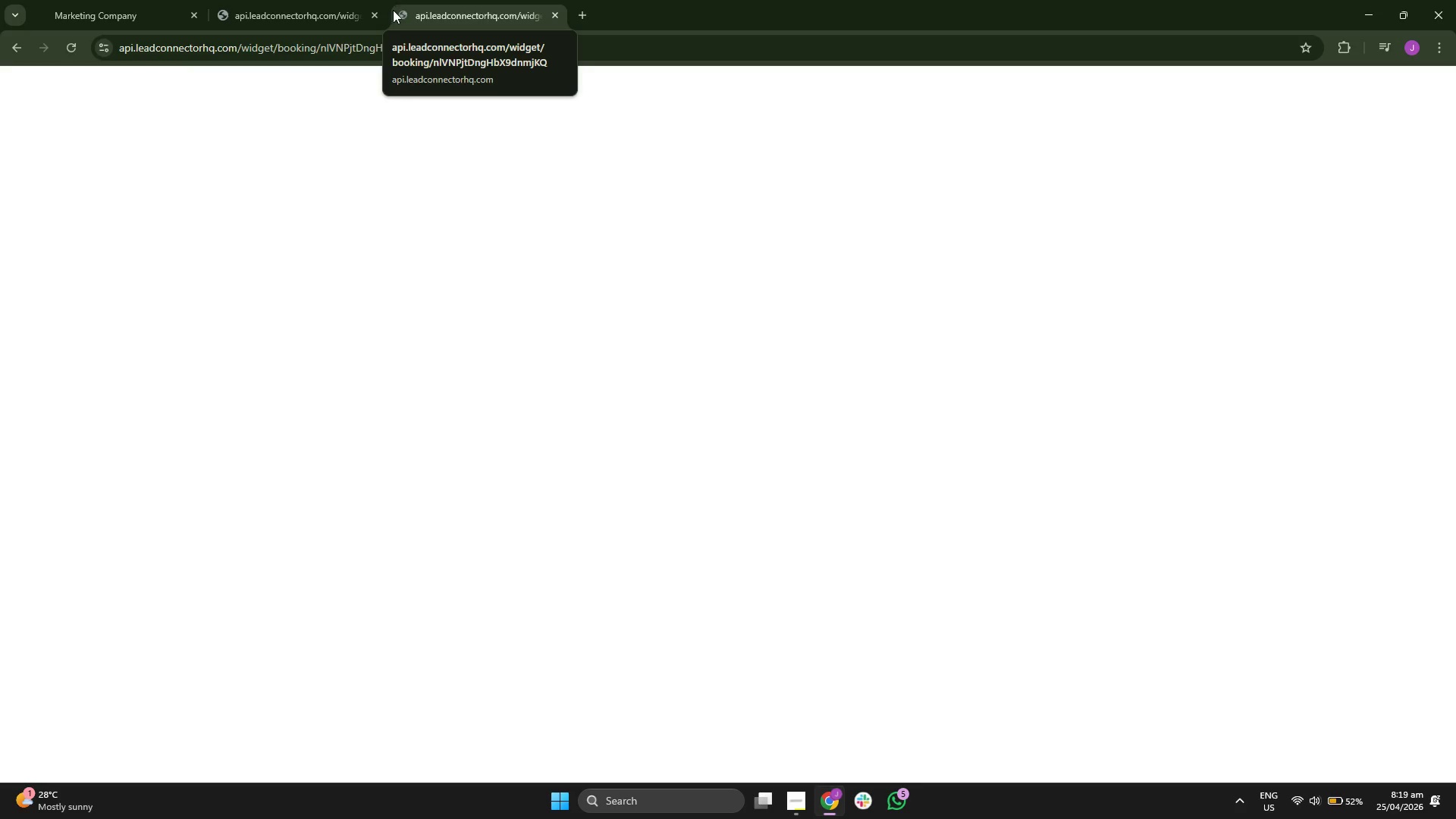 
left_click([380, 18])
 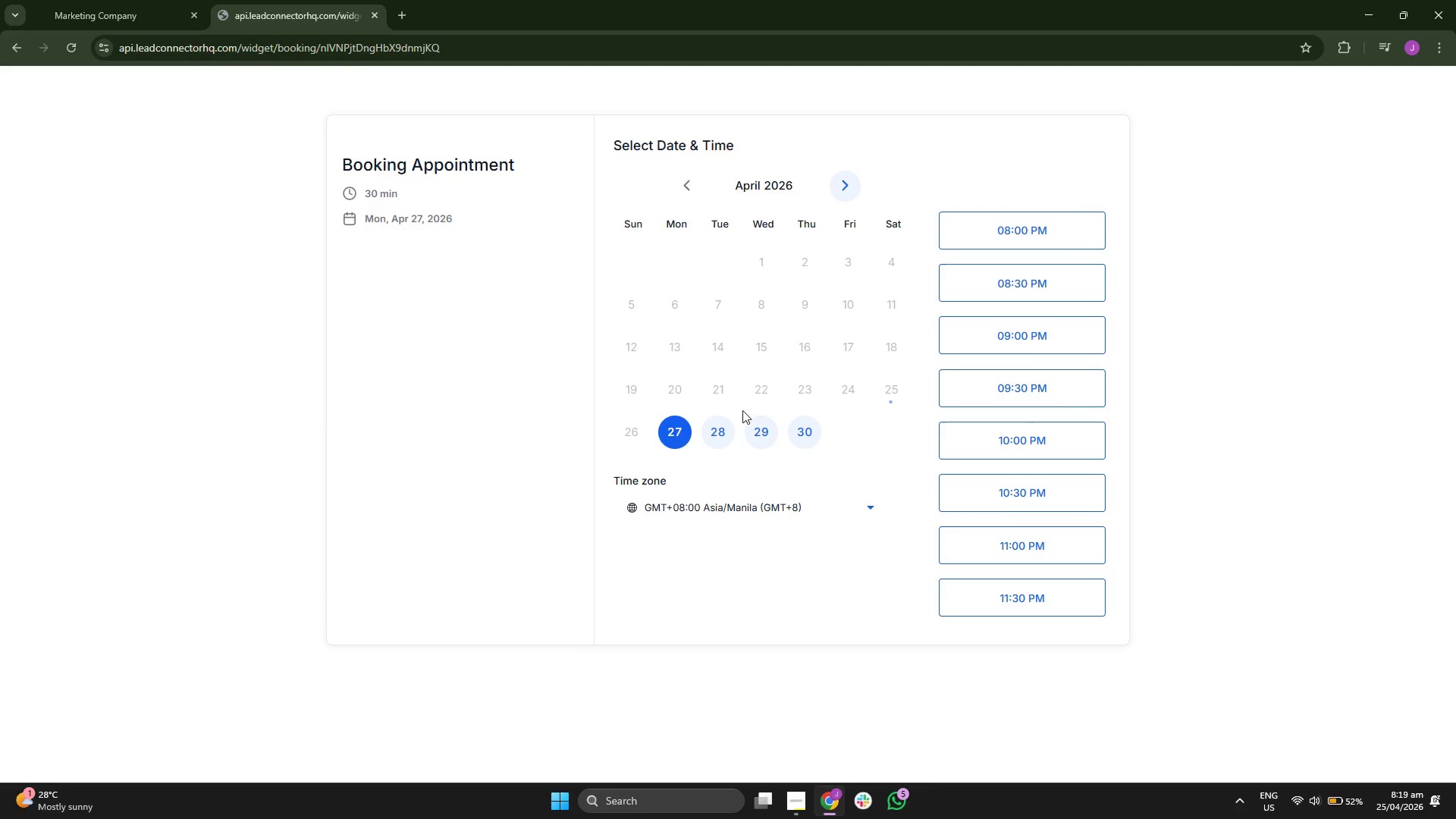 
left_click([780, 500])
 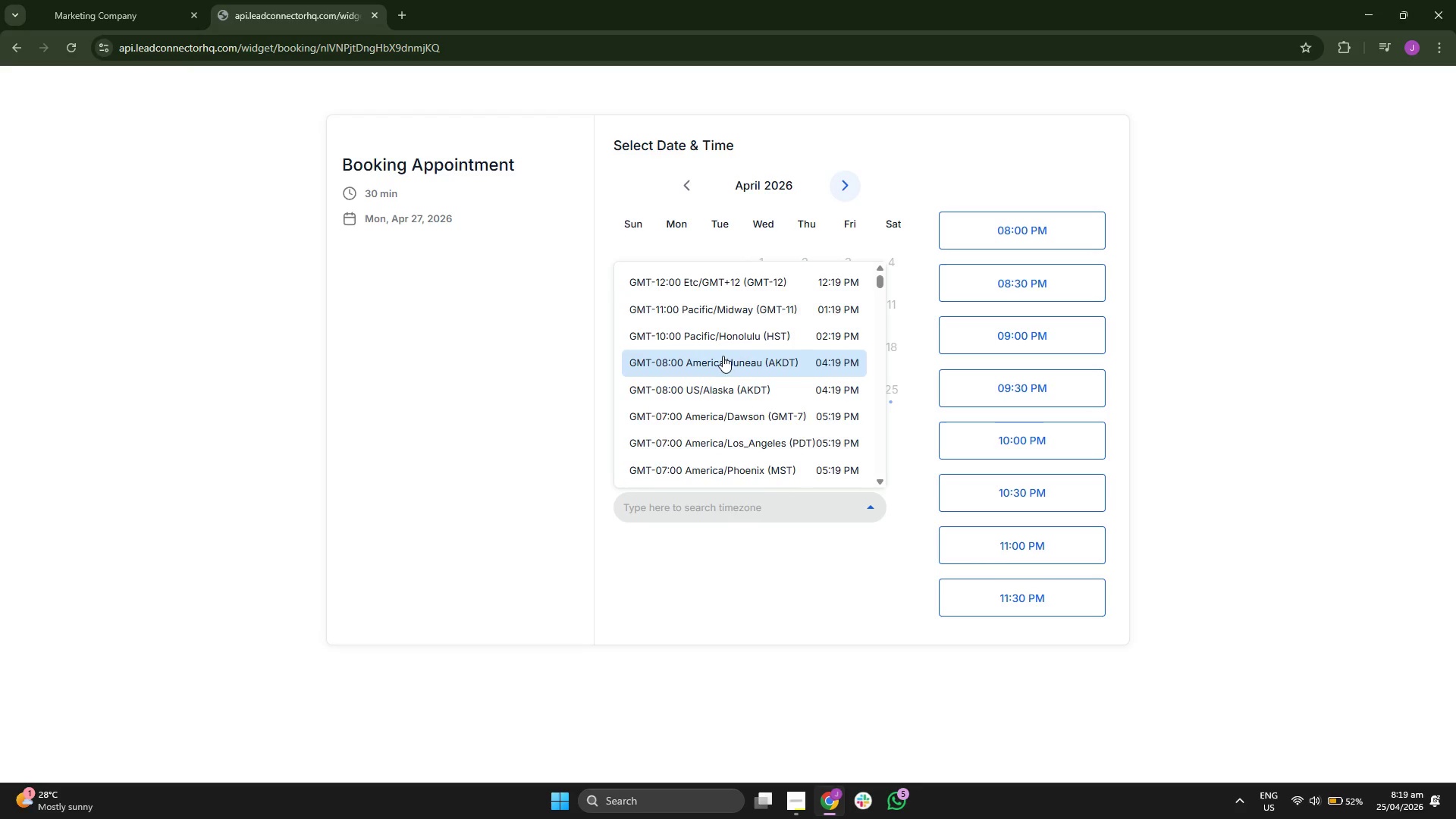 
scroll: coordinate [723, 351], scroll_direction: down, amount: 7.0
 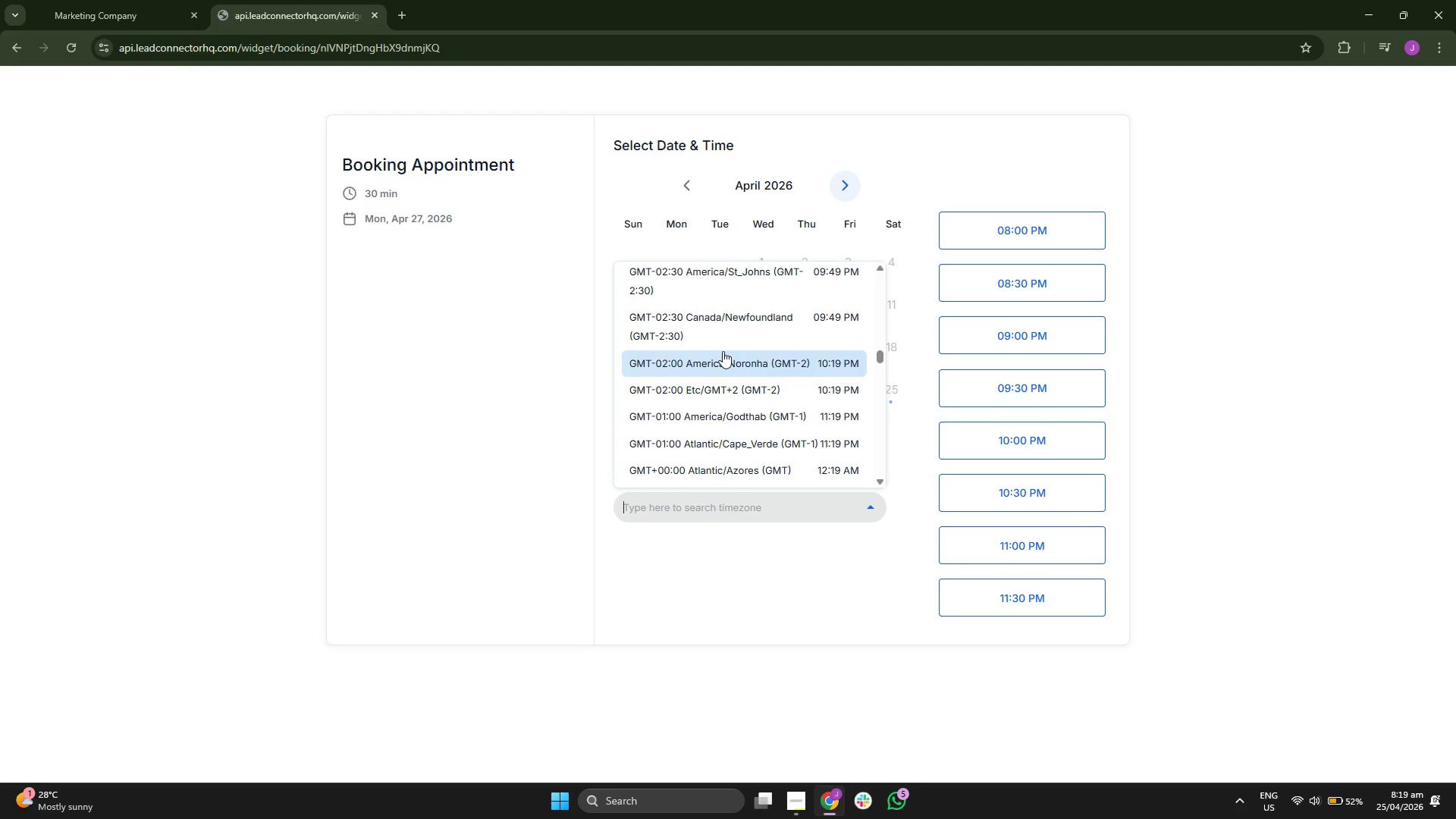 
scroll: coordinate [724, 346], scroll_direction: down, amount: 5.0
 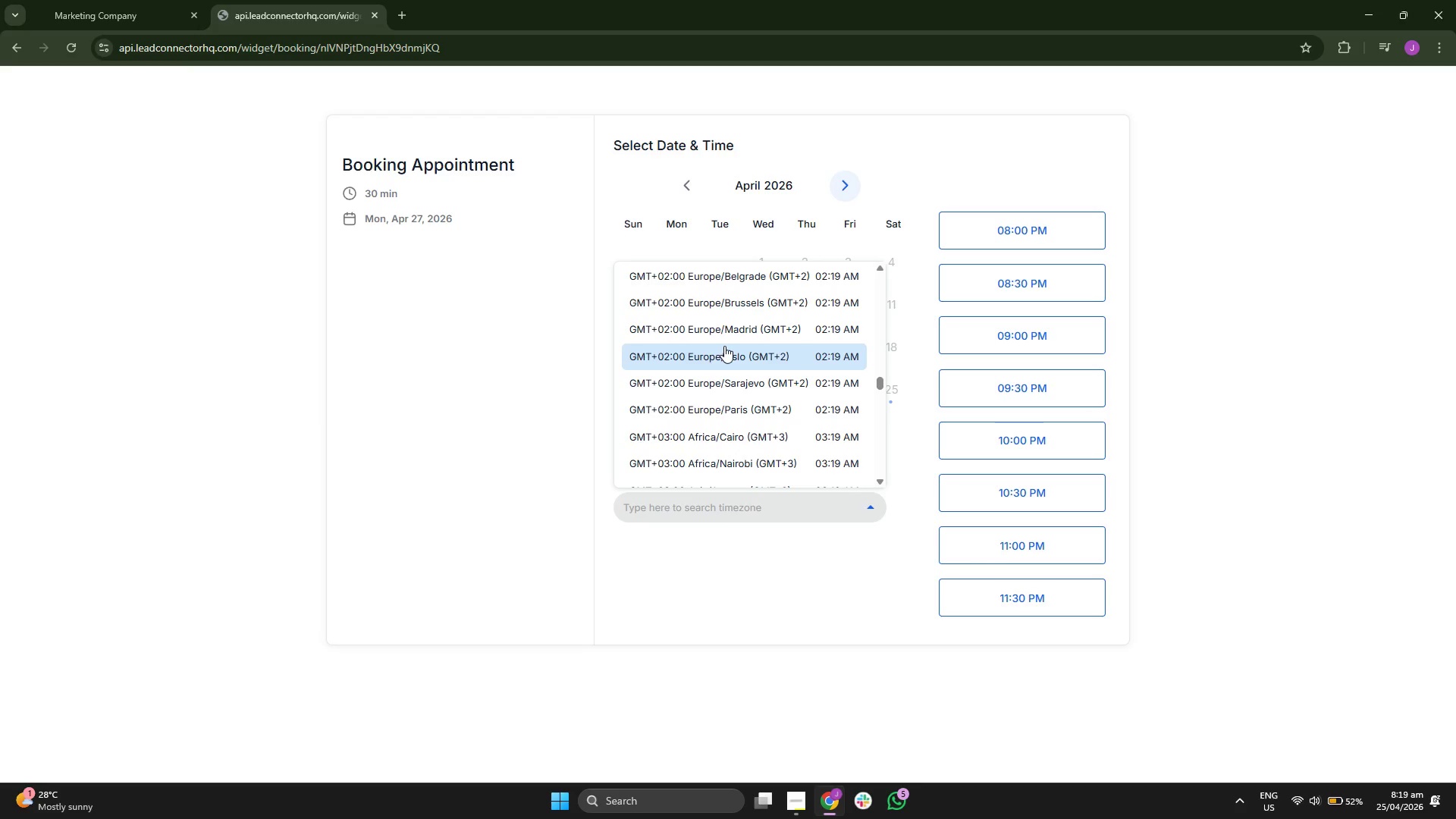 
scroll: coordinate [723, 346], scroll_direction: down, amount: 5.0
 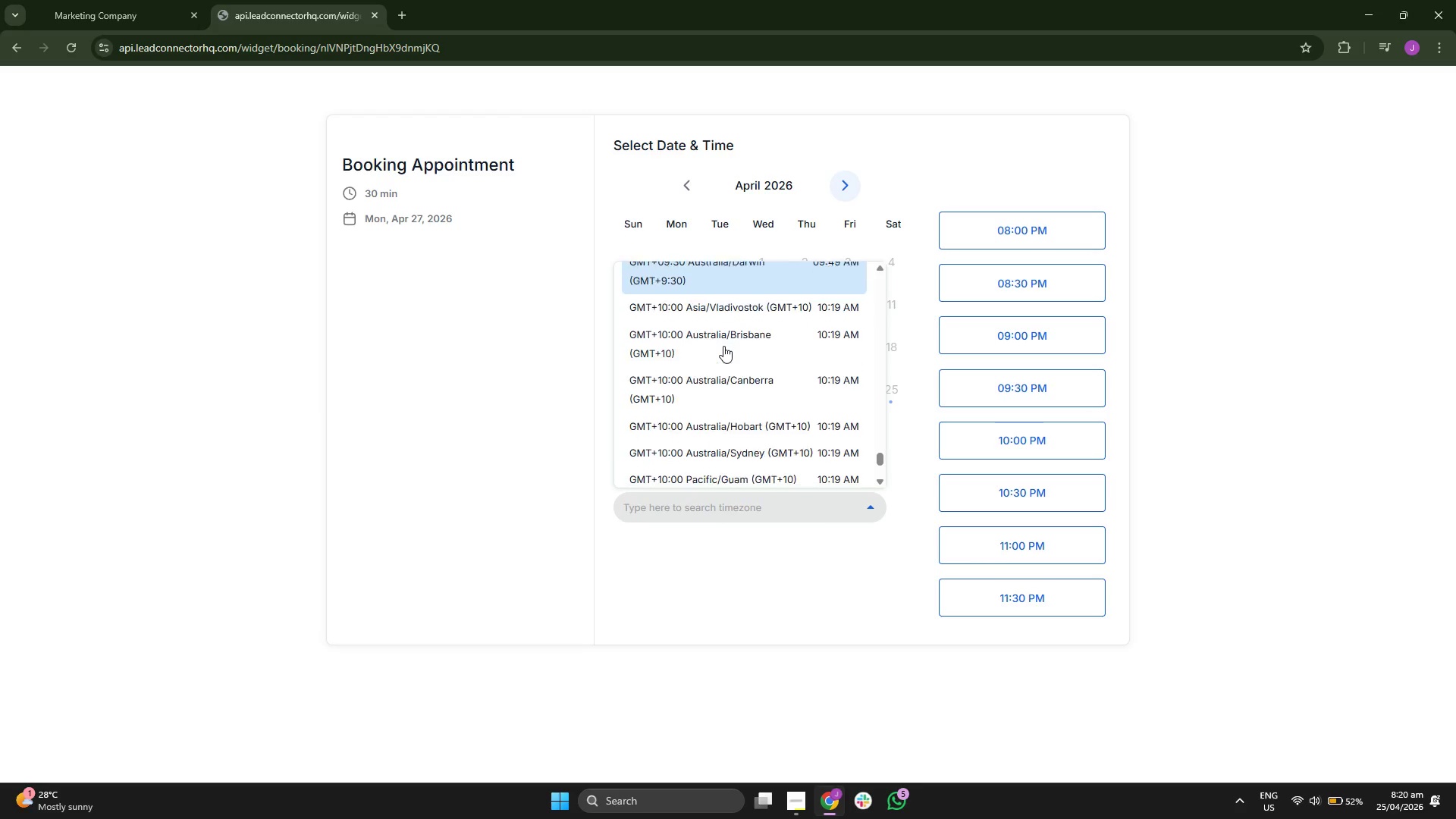 
scroll: coordinate [723, 346], scroll_direction: down, amount: 1.0
 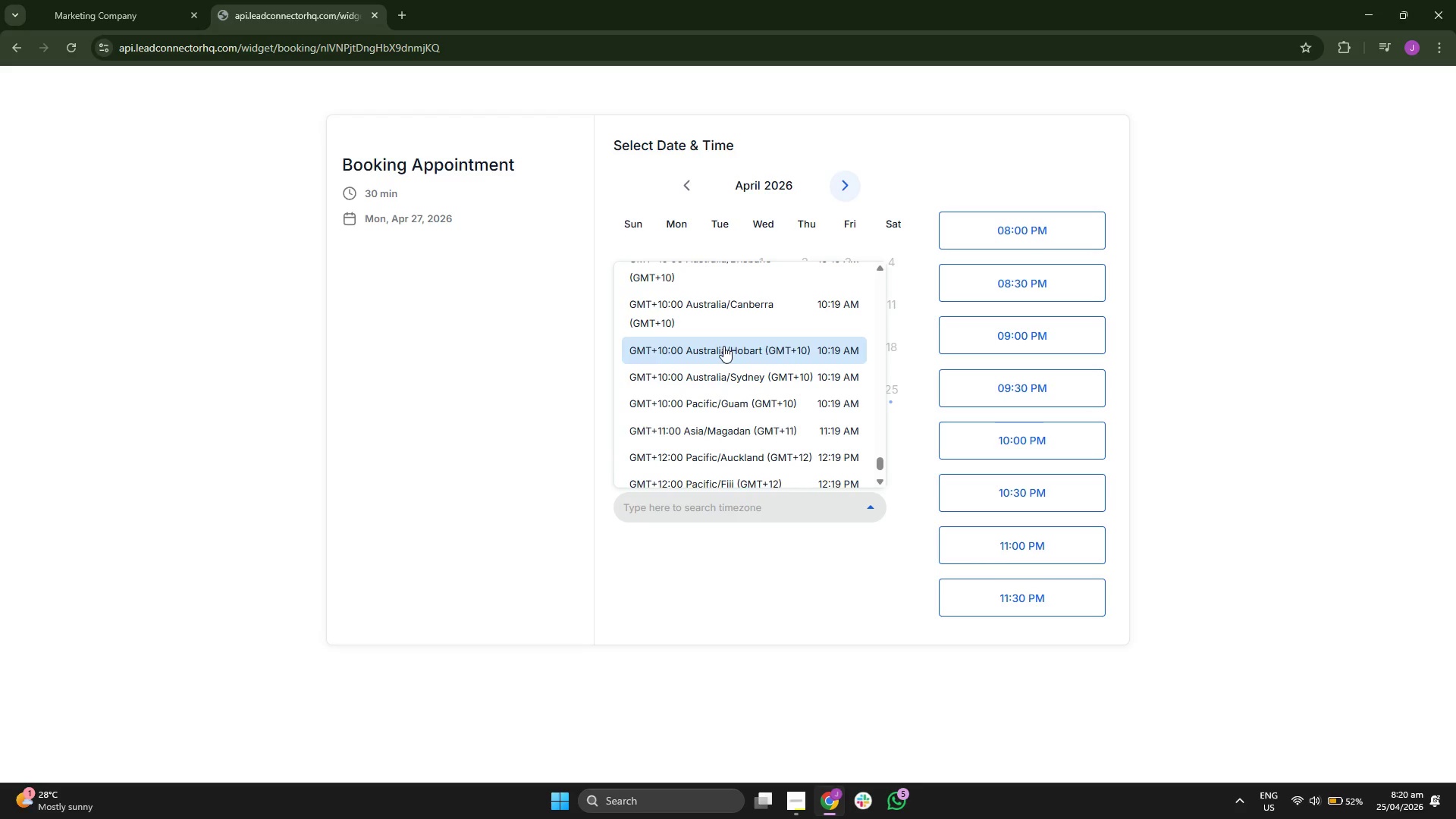 
scroll: coordinate [727, 340], scroll_direction: up, amount: 2.0
 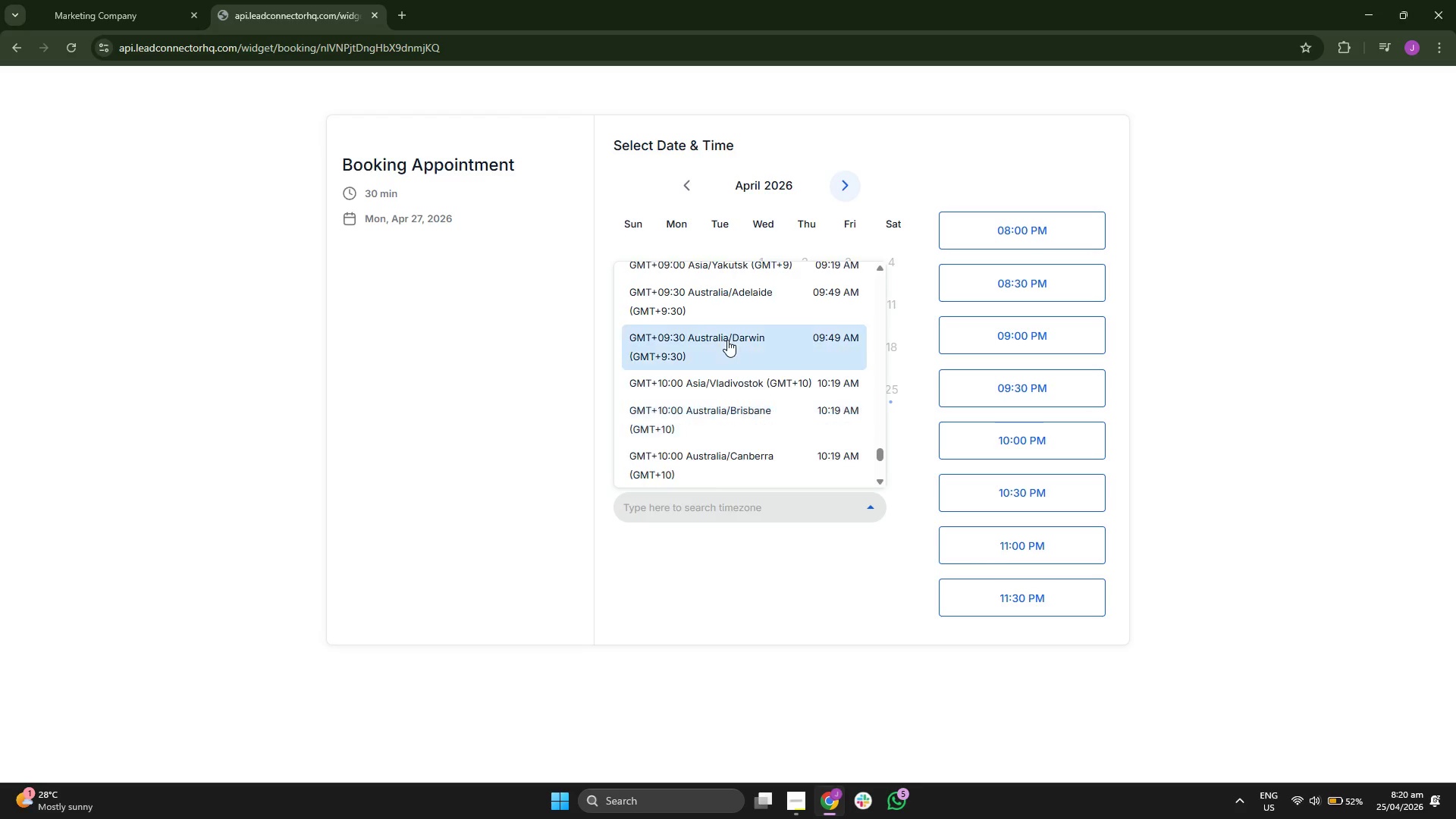 
type(new)
 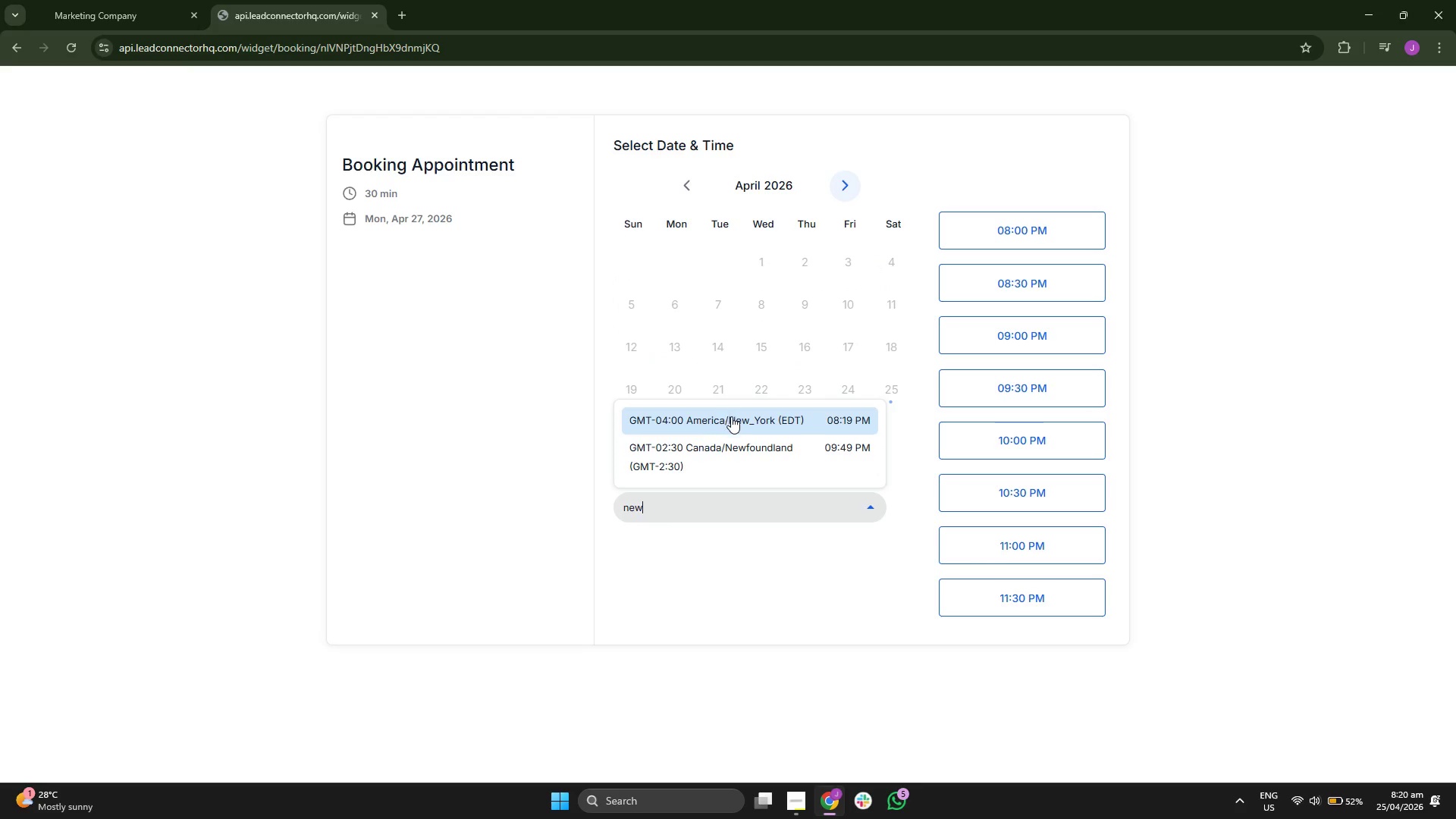 
left_click([734, 414])
 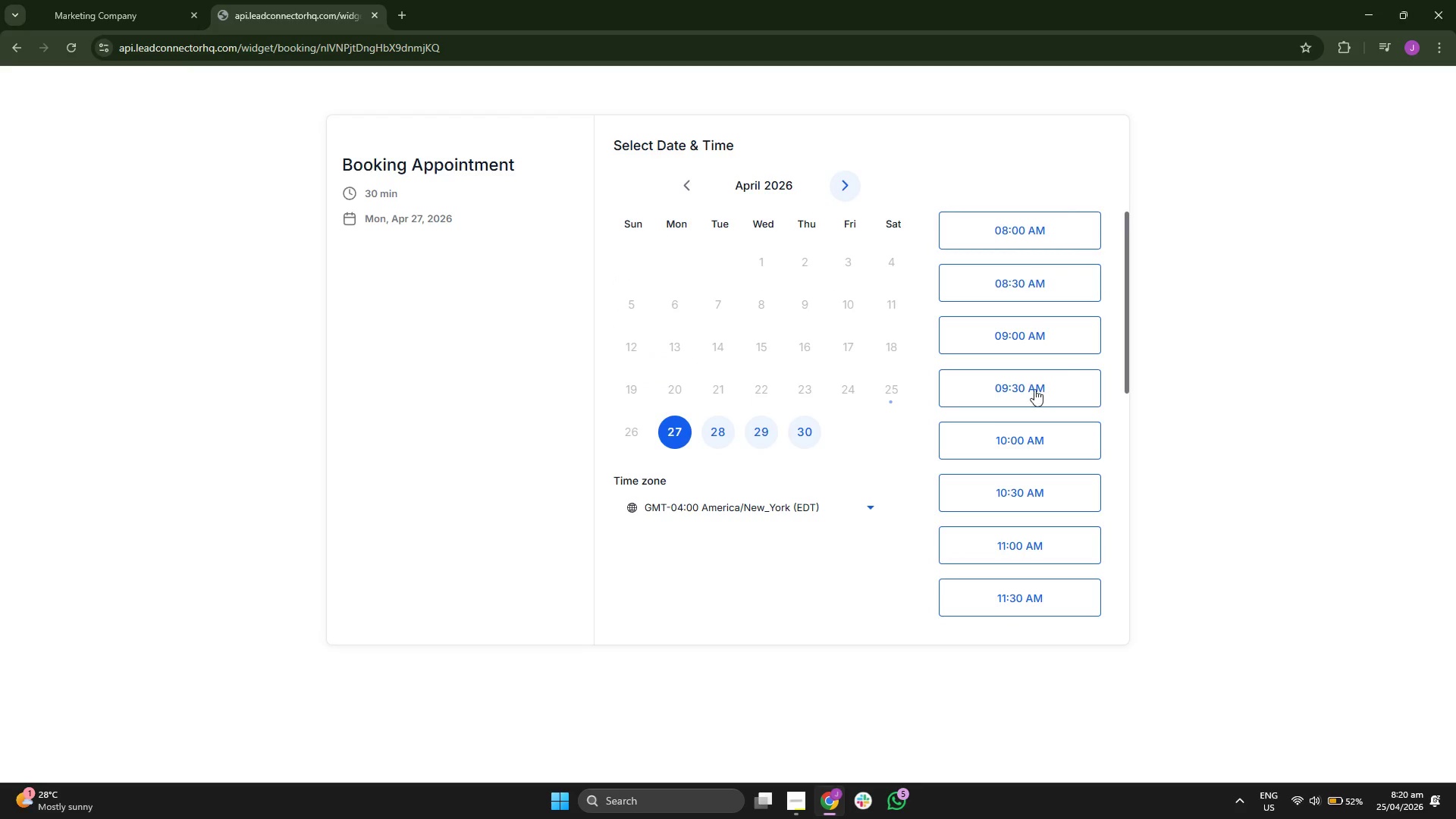 
scroll: coordinate [1060, 372], scroll_direction: down, amount: 2.0
 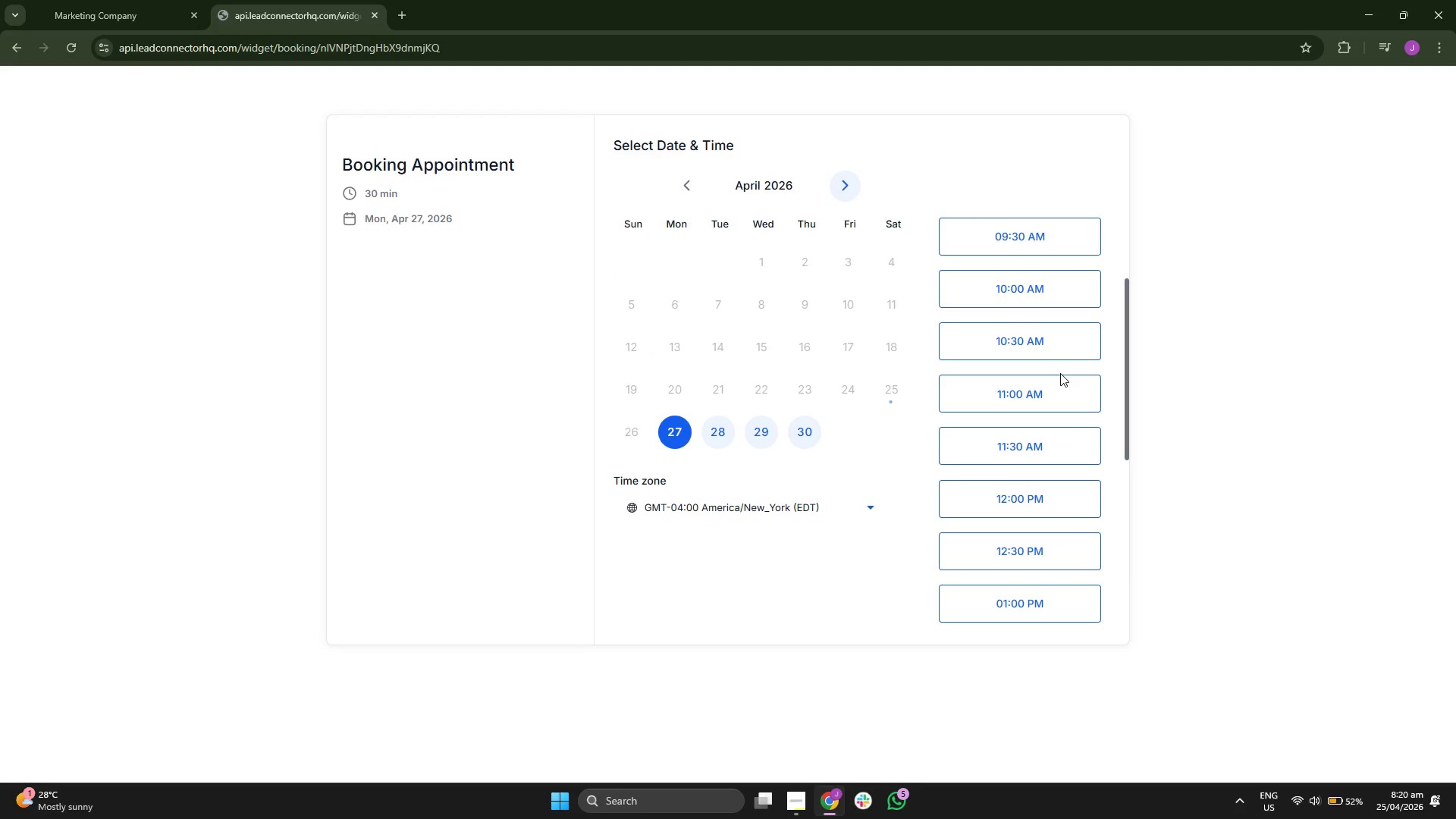 
scroll: coordinate [1060, 373], scroll_direction: up, amount: 3.0
 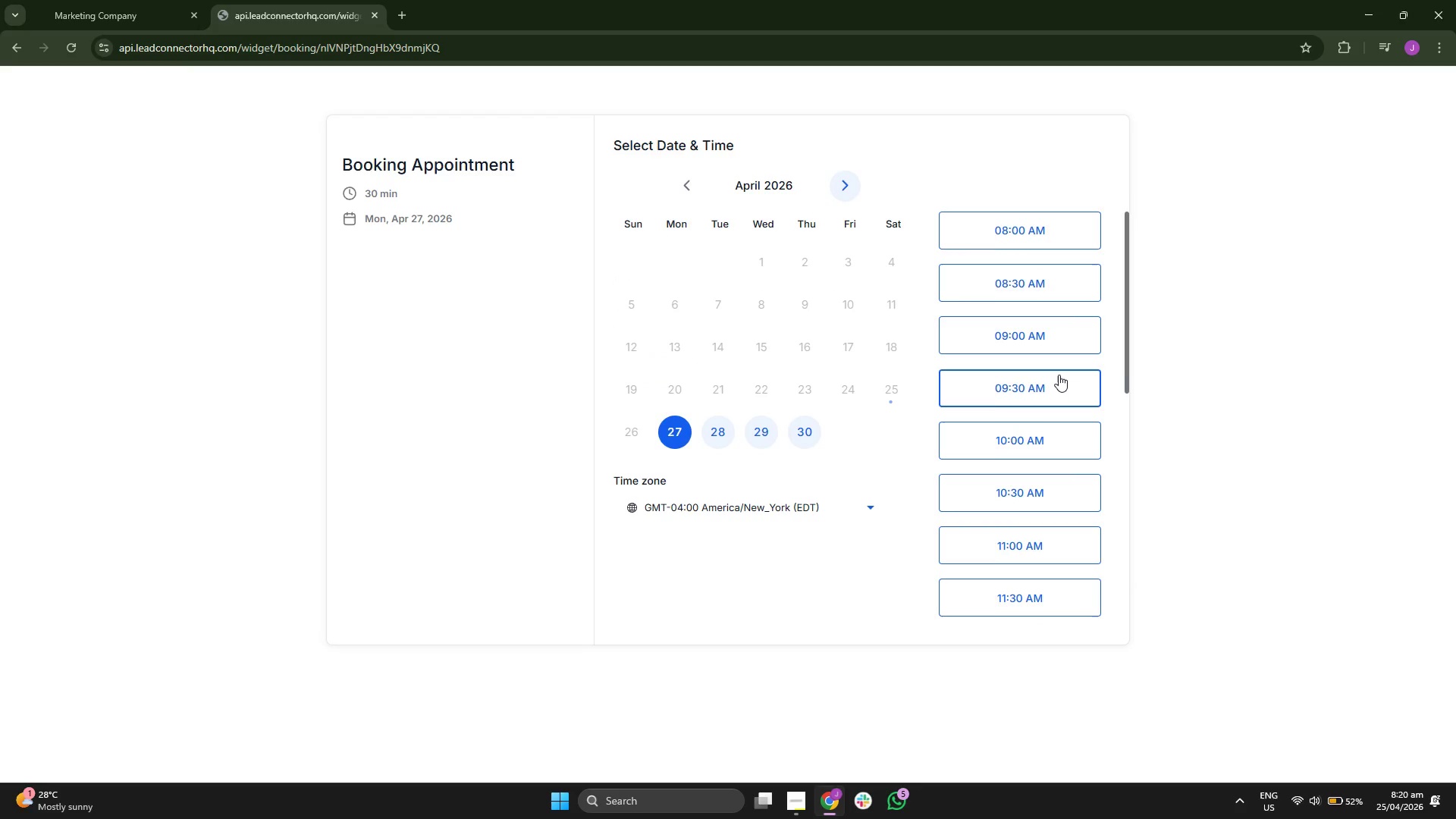 
scroll: coordinate [1059, 375], scroll_direction: down, amount: 4.0
 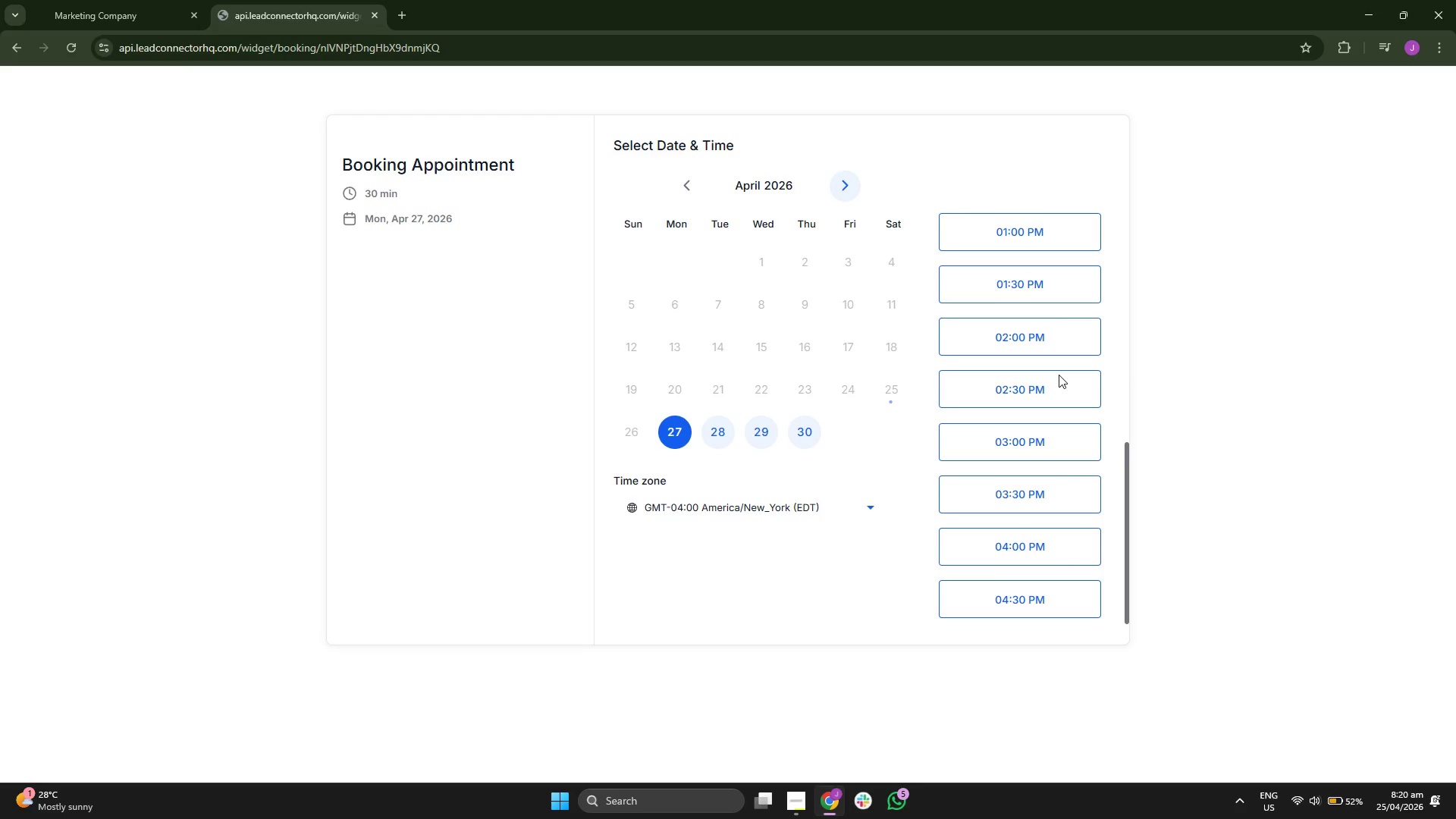 
scroll: coordinate [989, 371], scroll_direction: up, amount: 7.0
 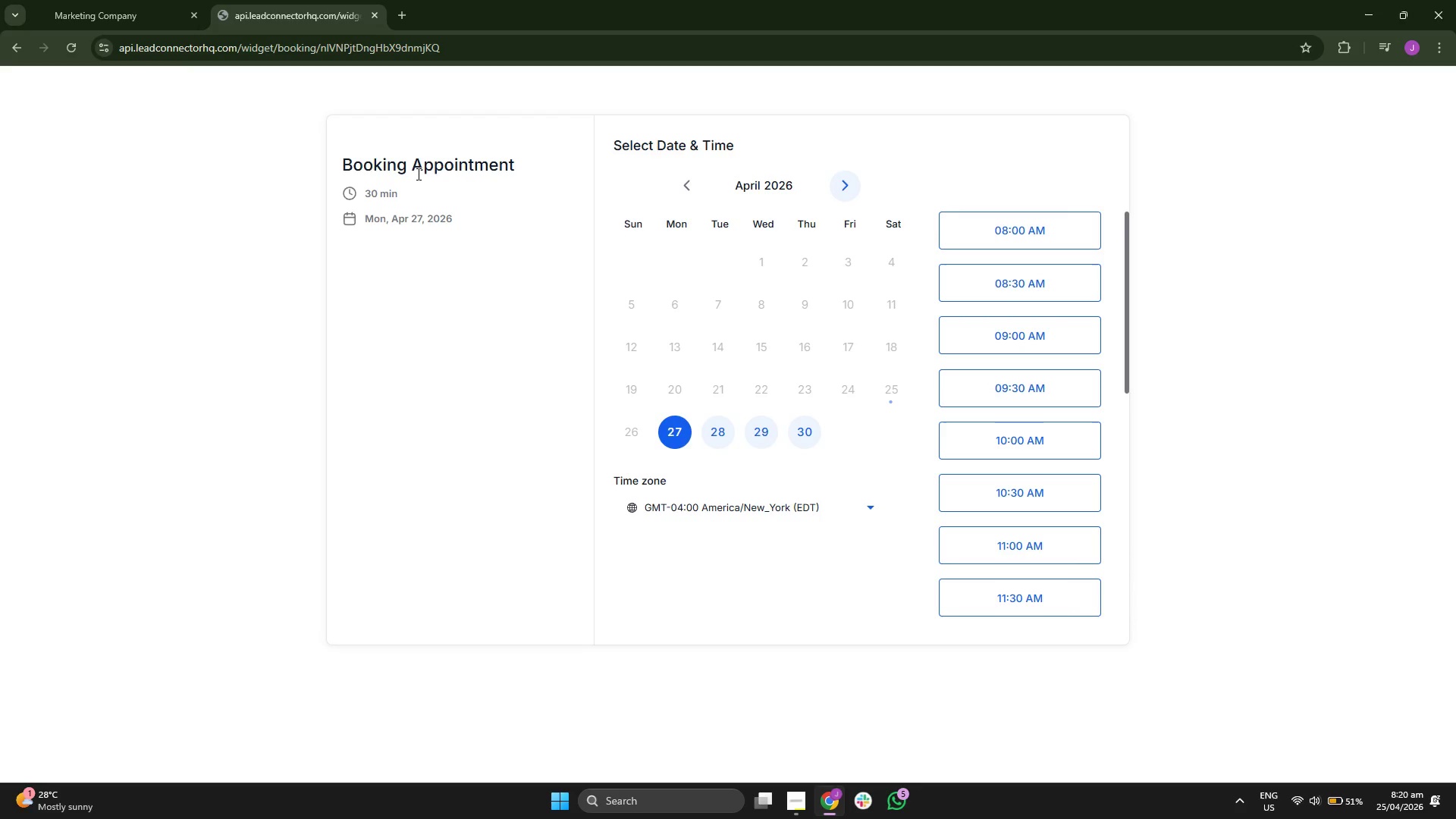 
double_click([427, 169])
 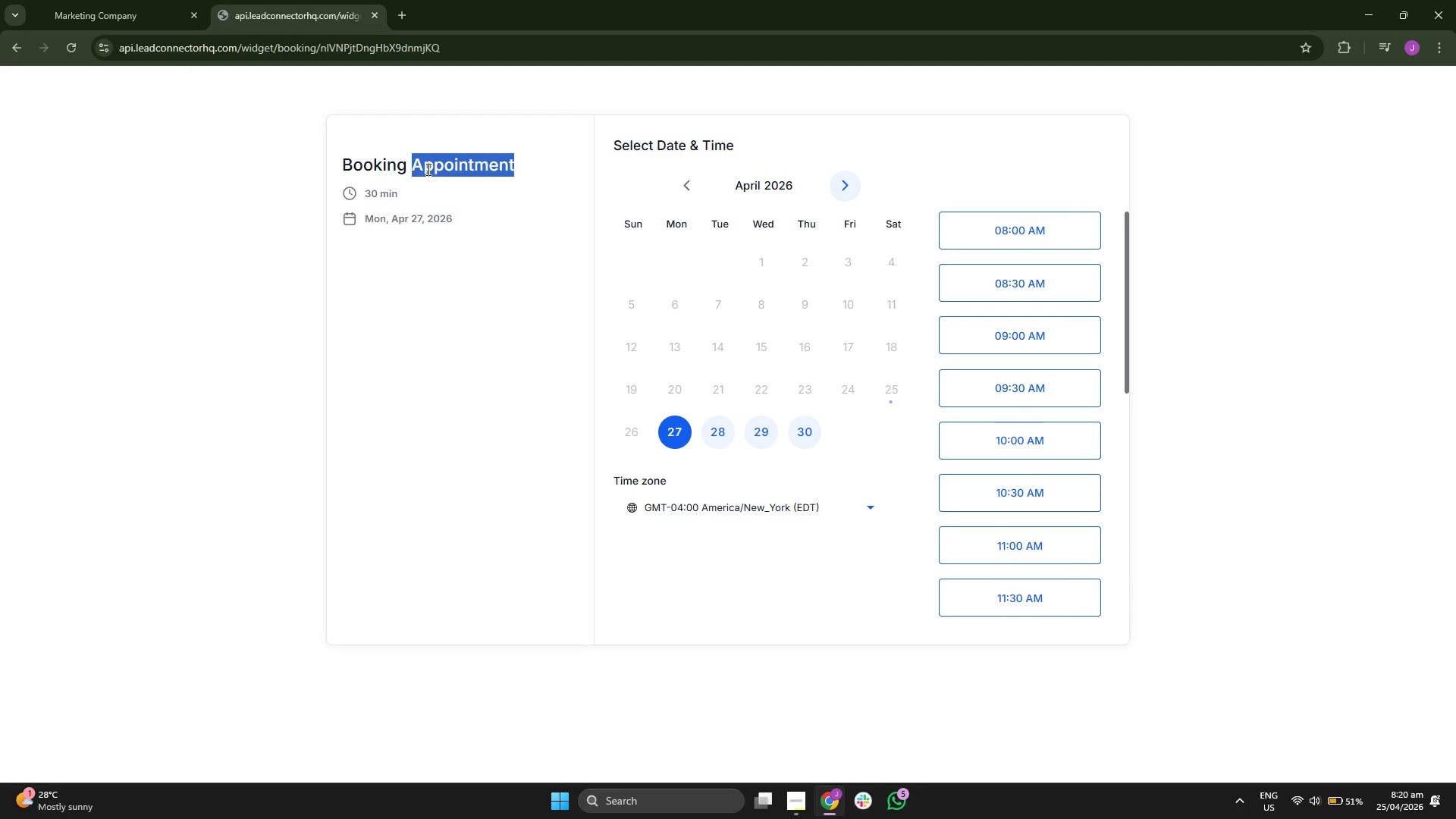 
triple_click([427, 169])
 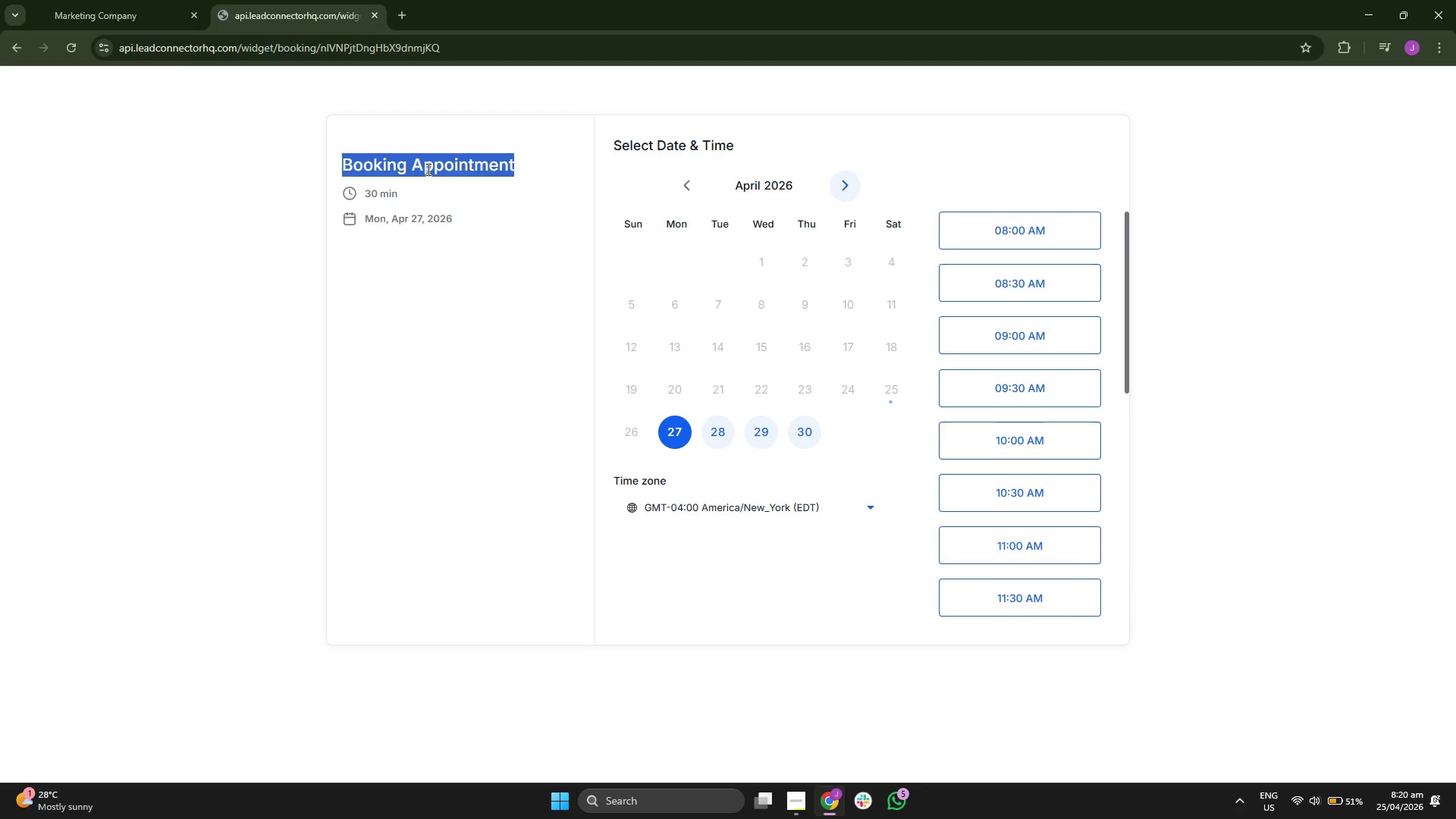 
triple_click([427, 169])
 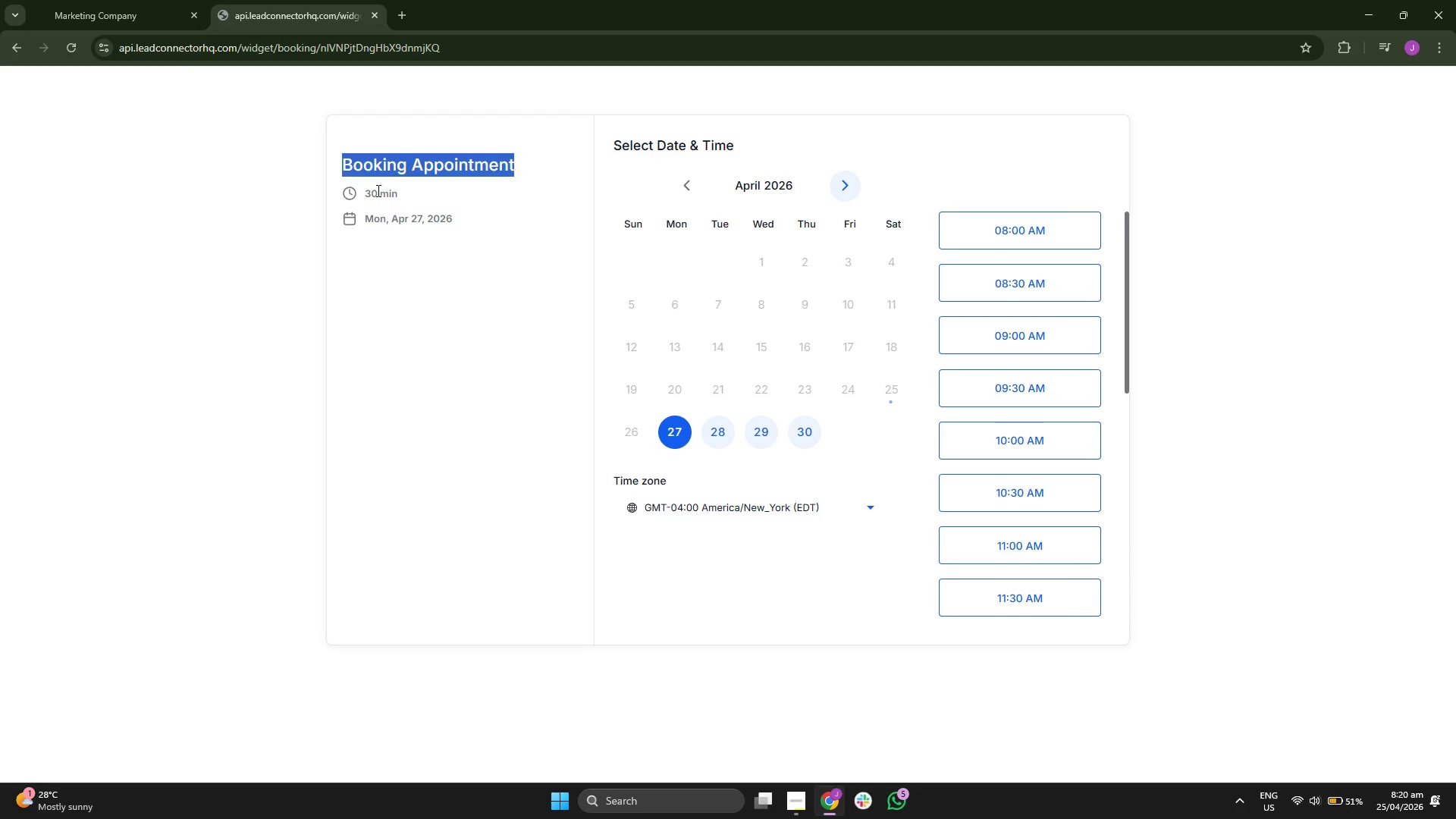 
double_click([373, 192])
 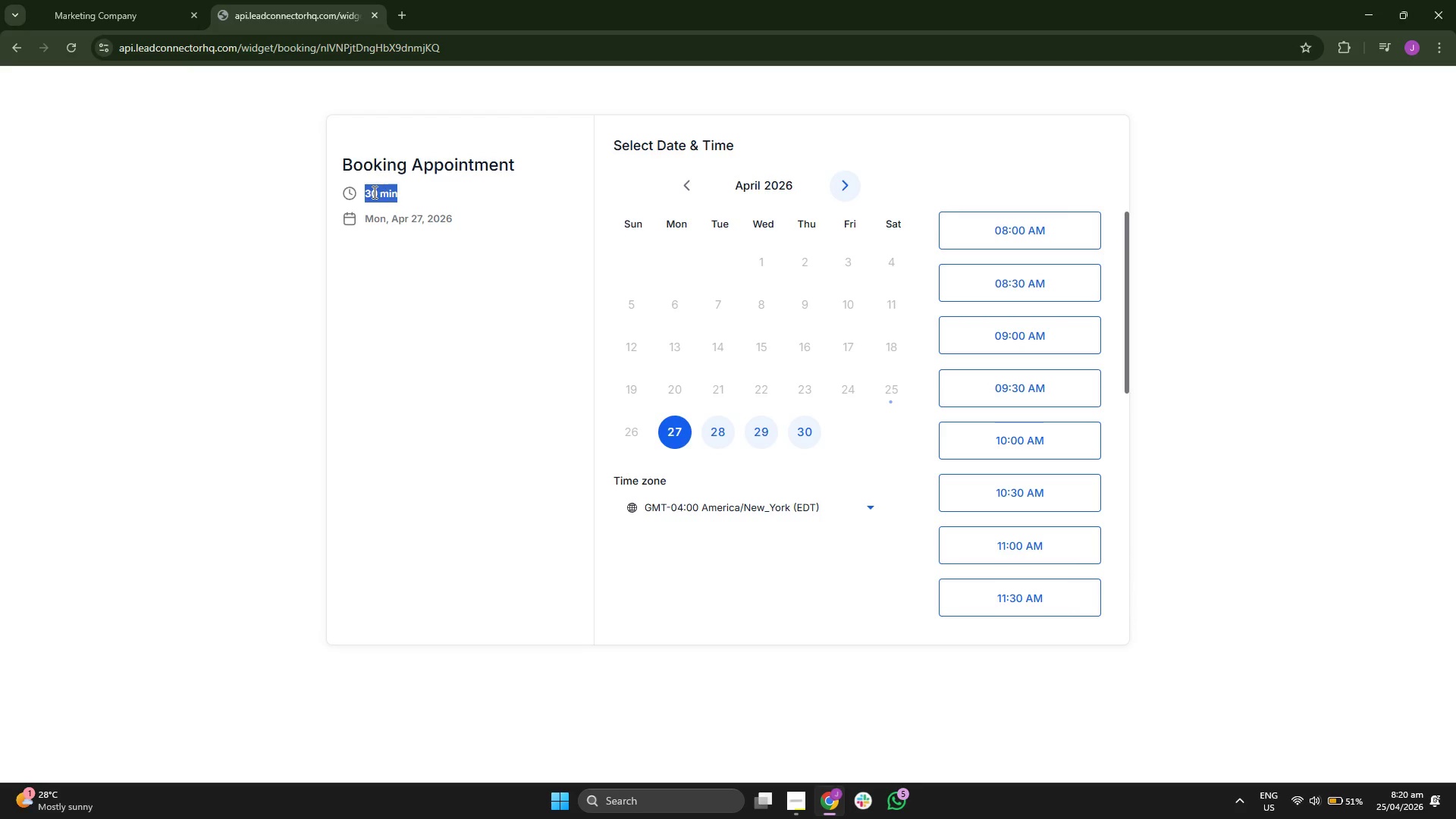 
triple_click([373, 192])
 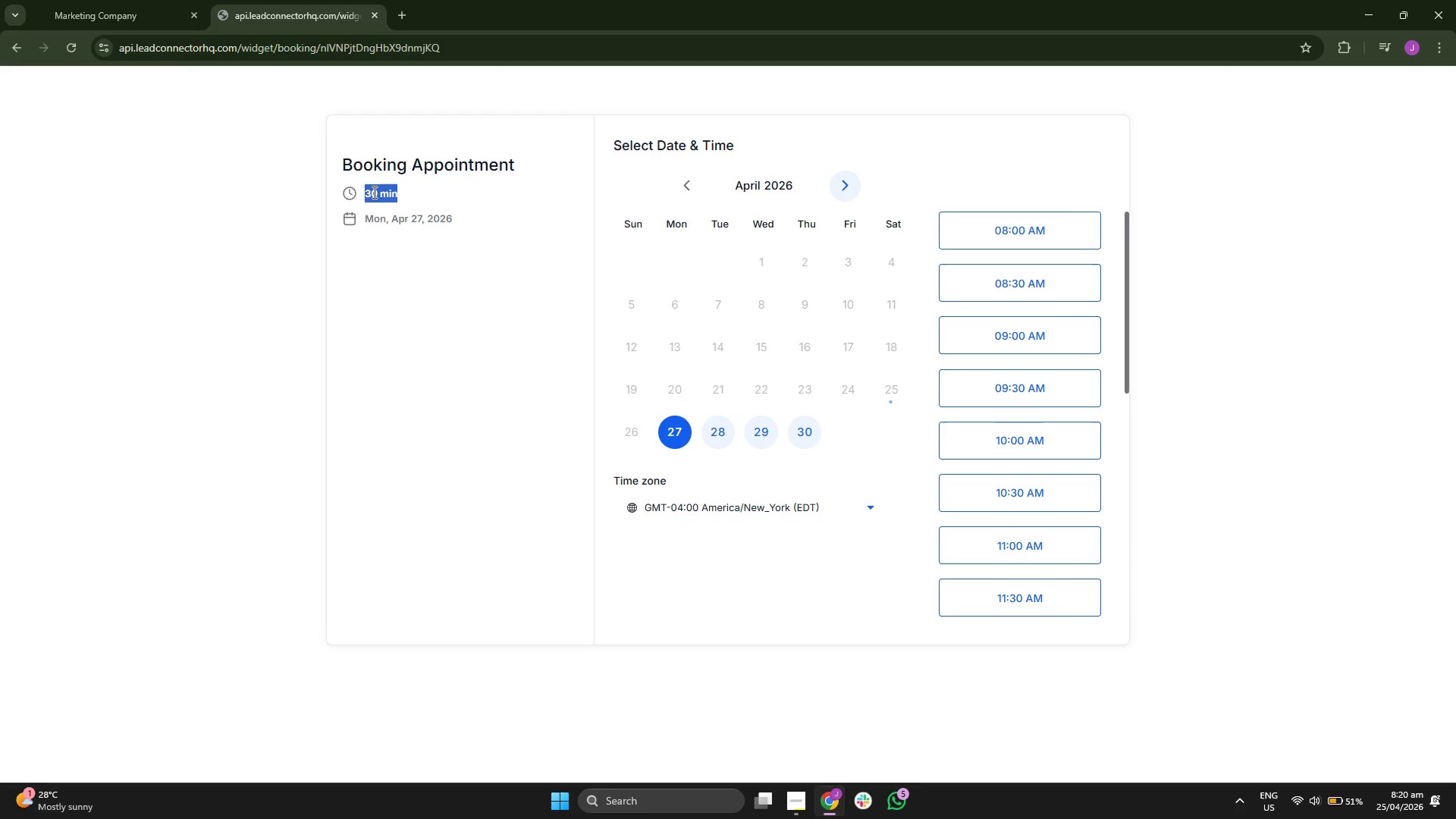 
triple_click([373, 192])
 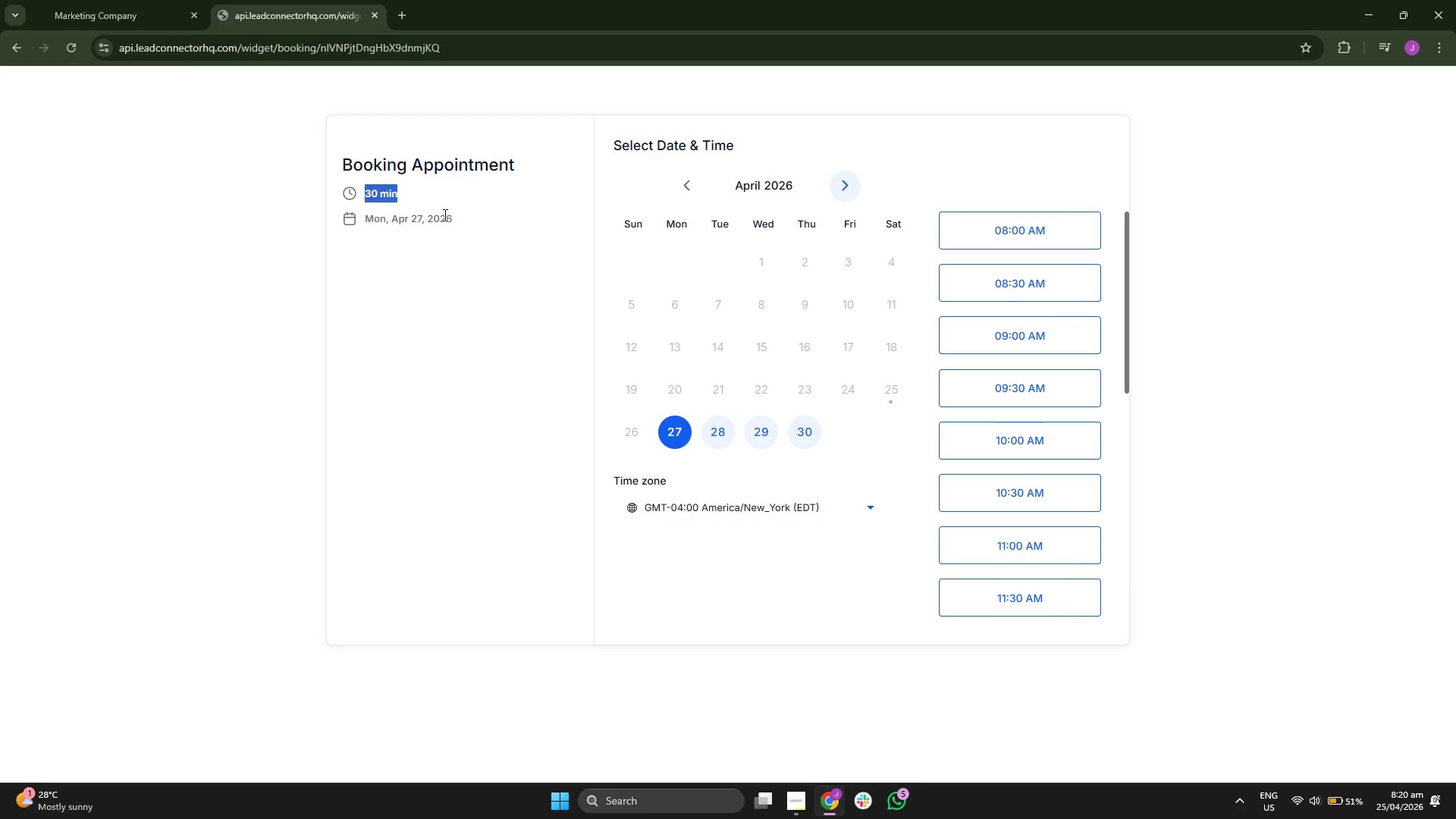 
double_click([444, 215])
 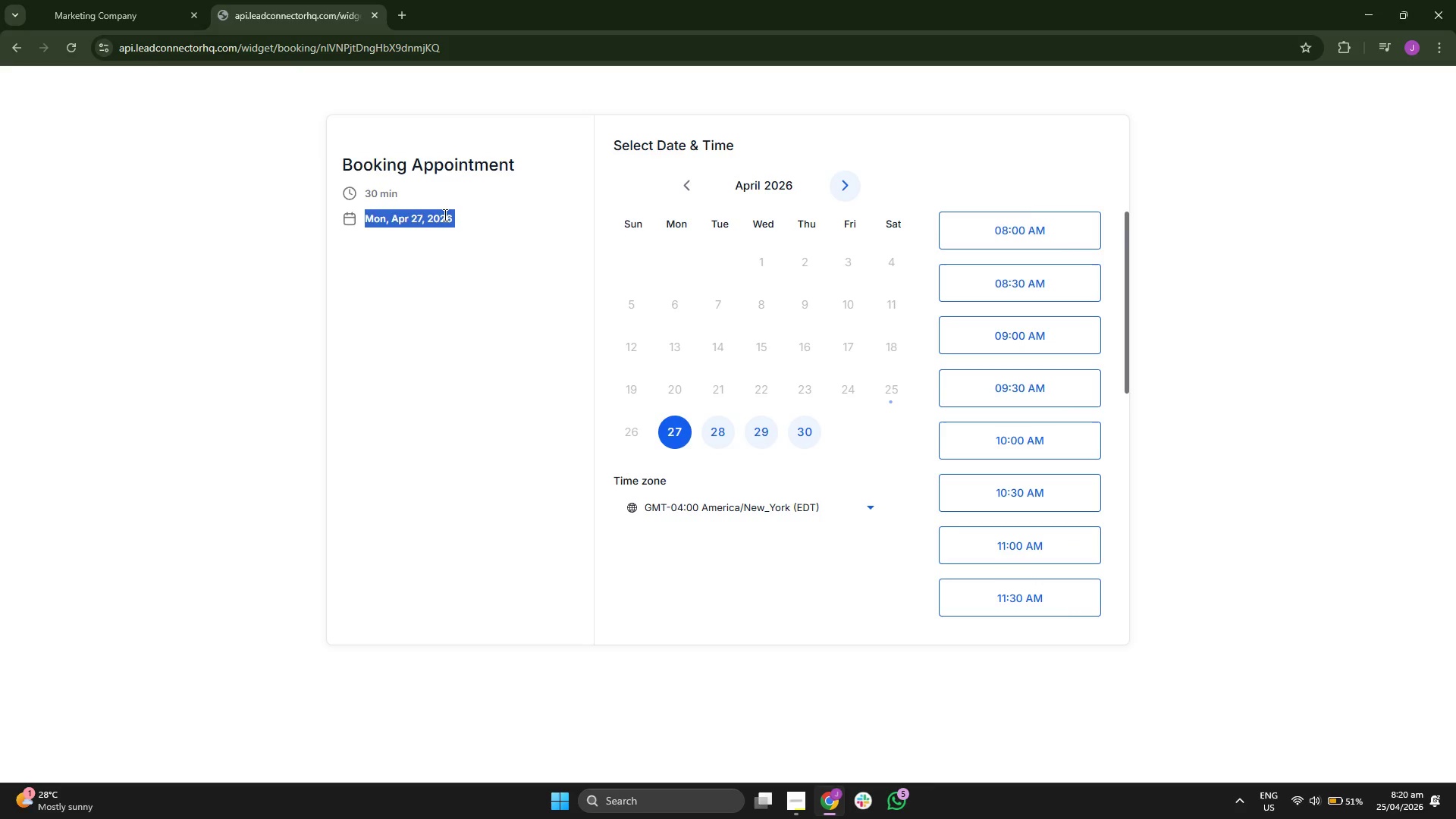 
triple_click([444, 215])
 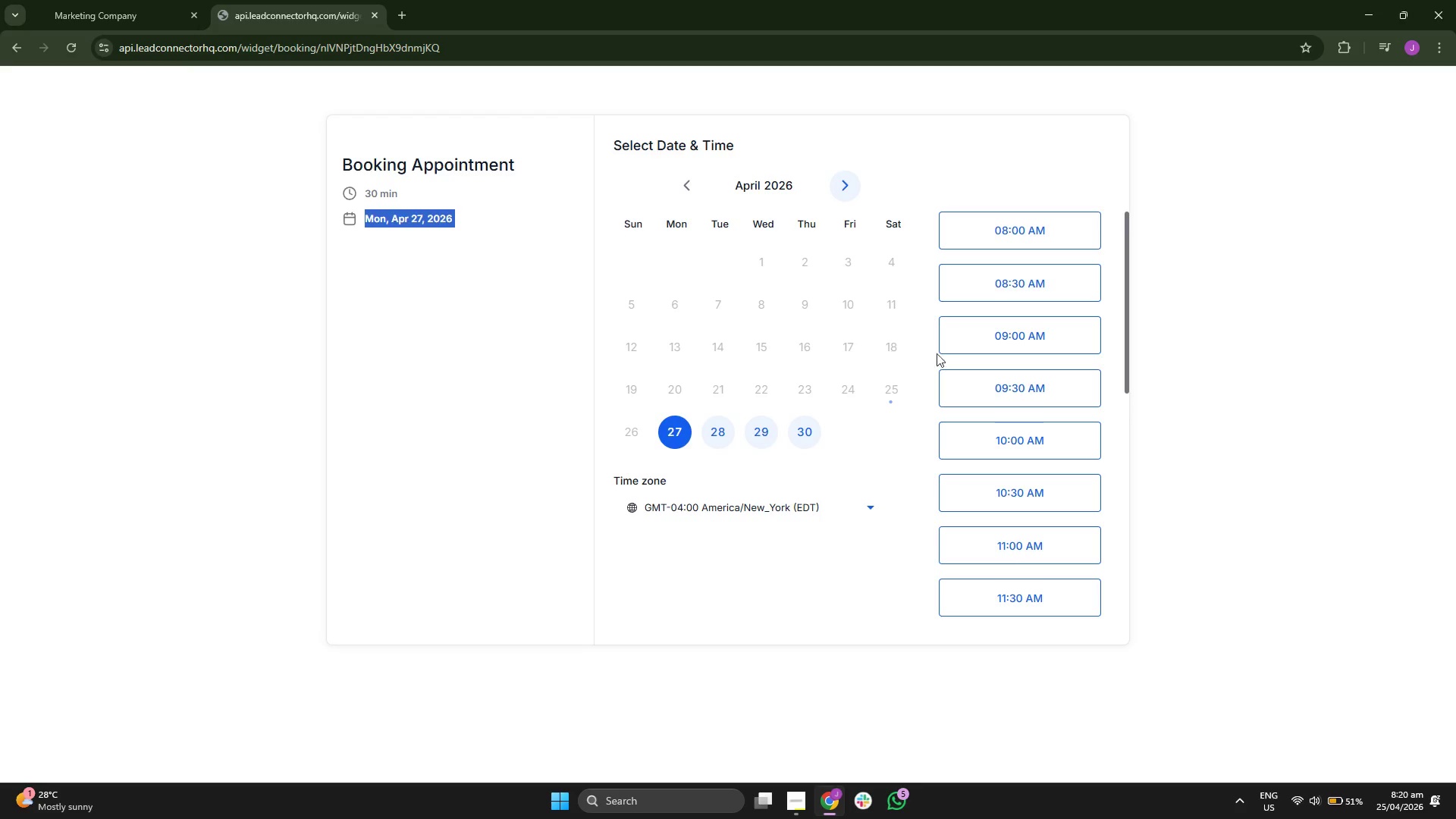 
scroll: coordinate [1010, 341], scroll_direction: down, amount: 5.0
 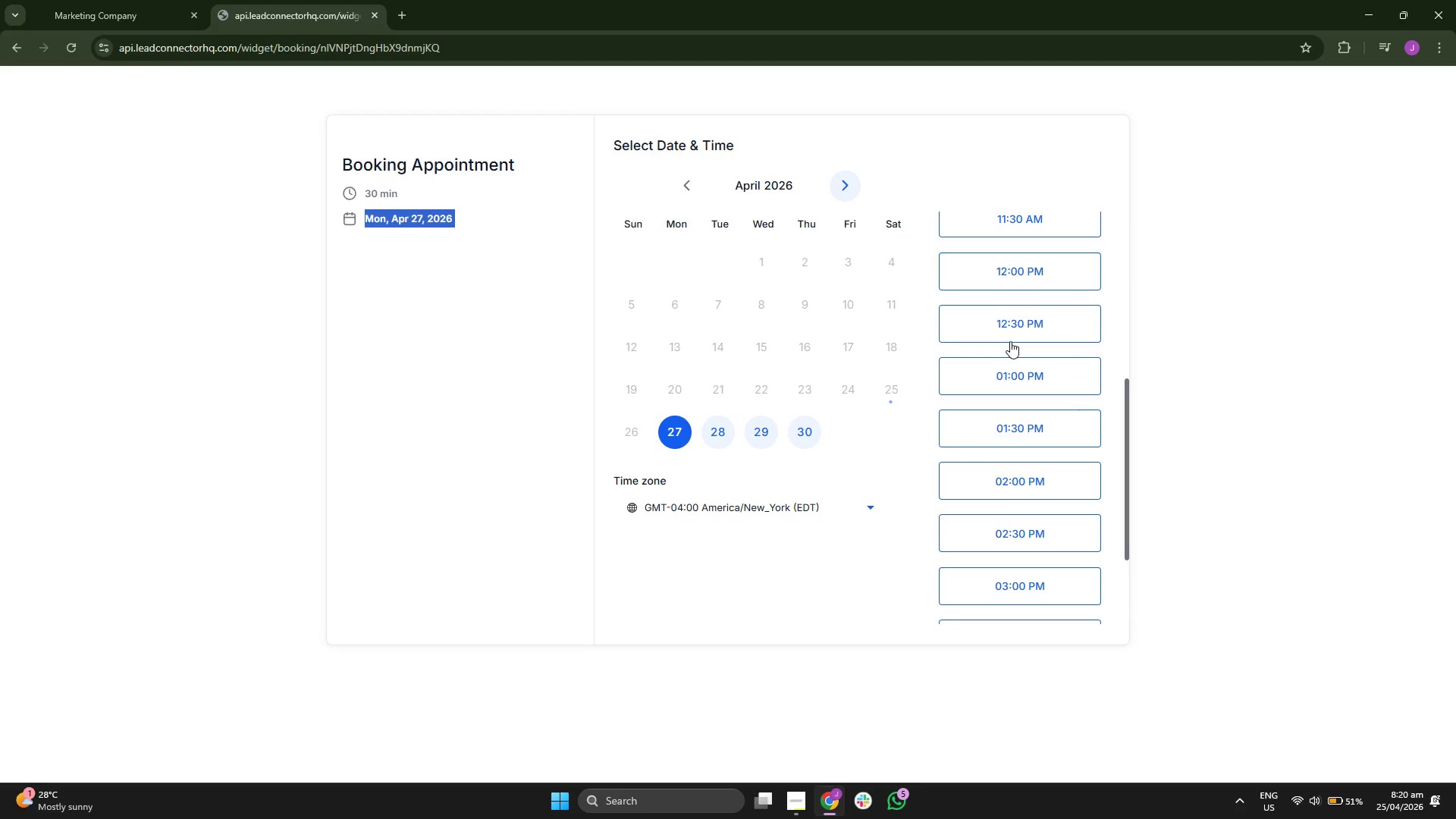 
scroll: coordinate [1010, 341], scroll_direction: up, amount: 2.0
 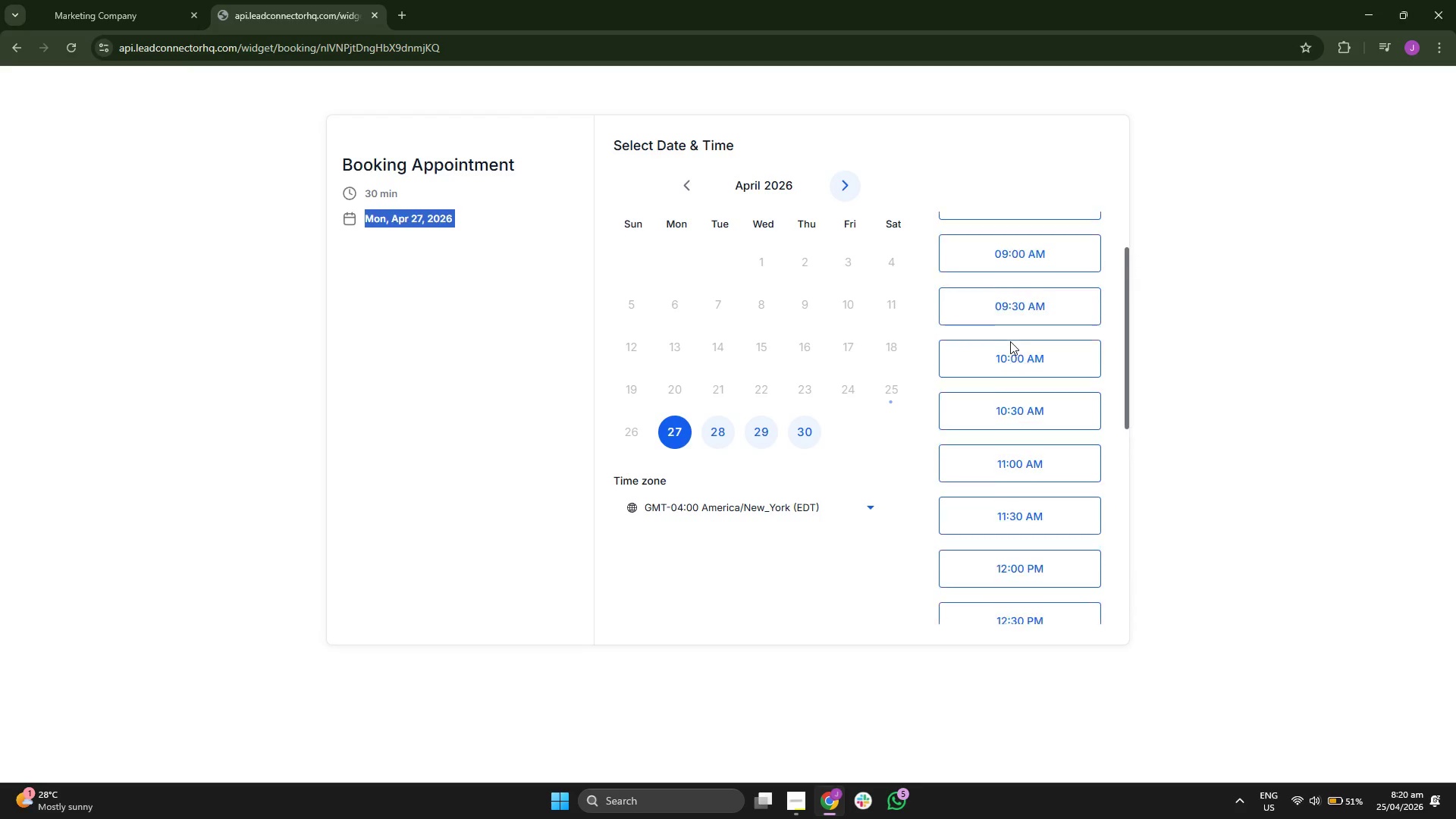 
left_click([514, 340])
 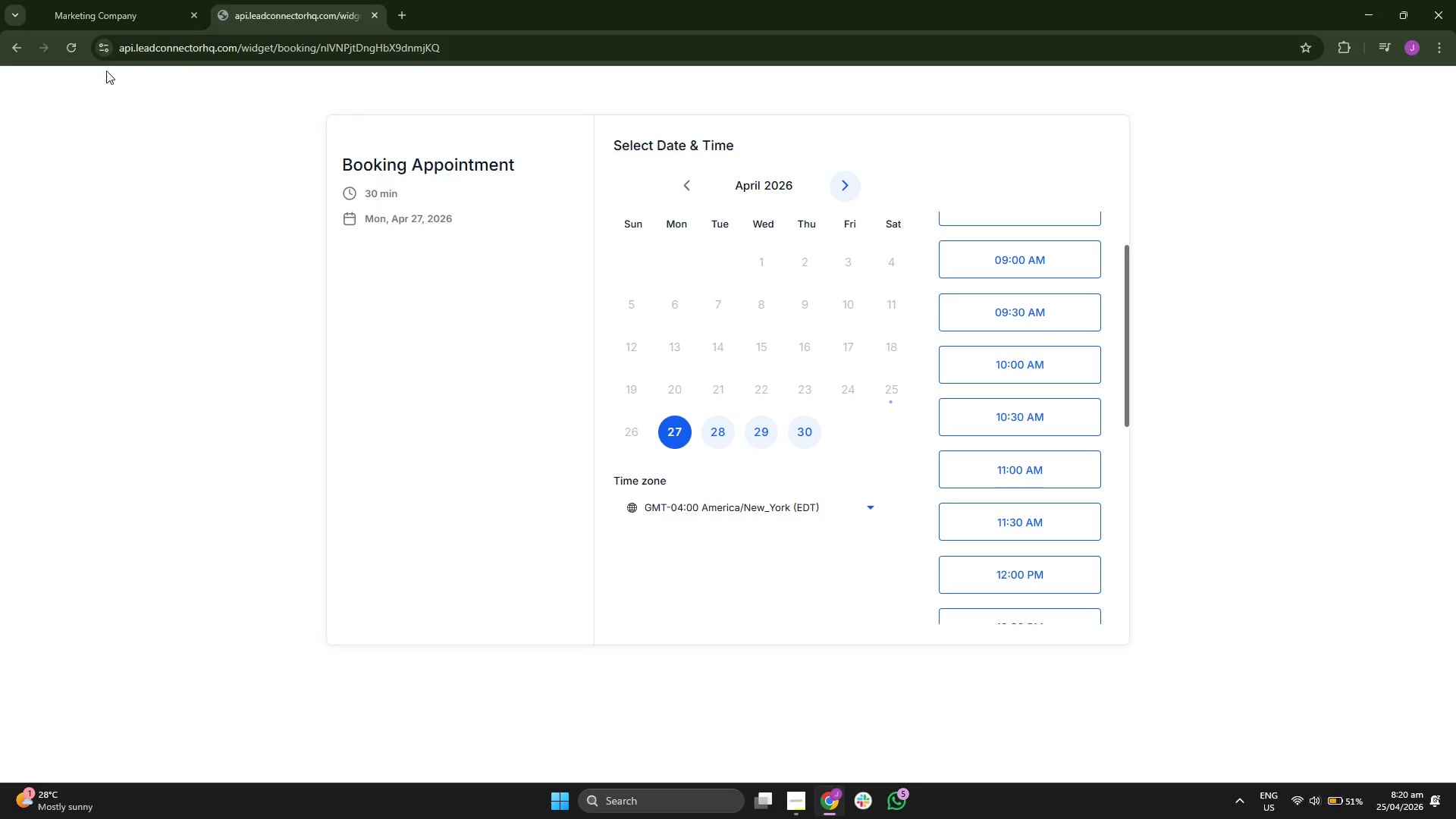 
left_click([98, 1])
 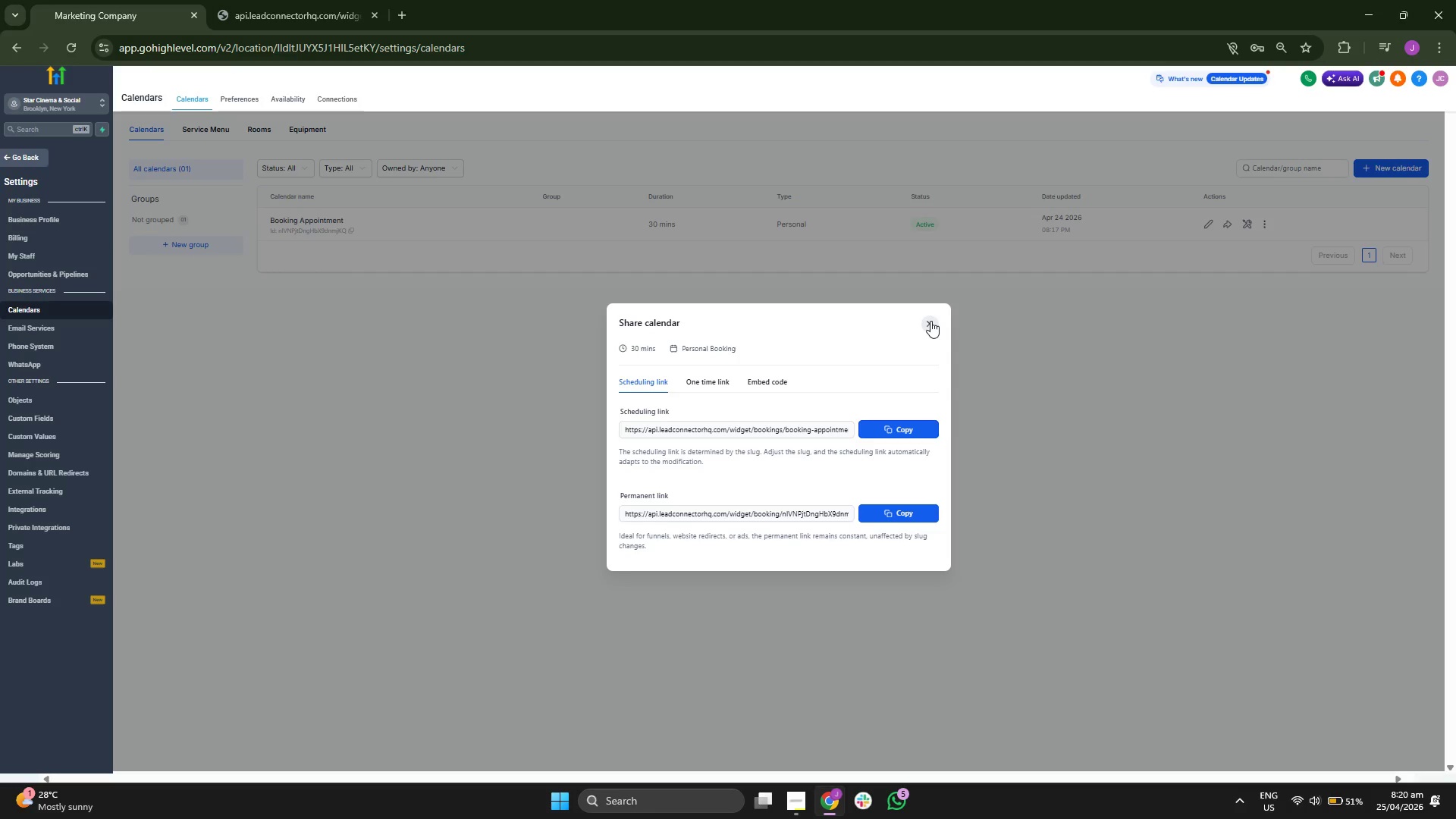 
left_click([930, 321])
 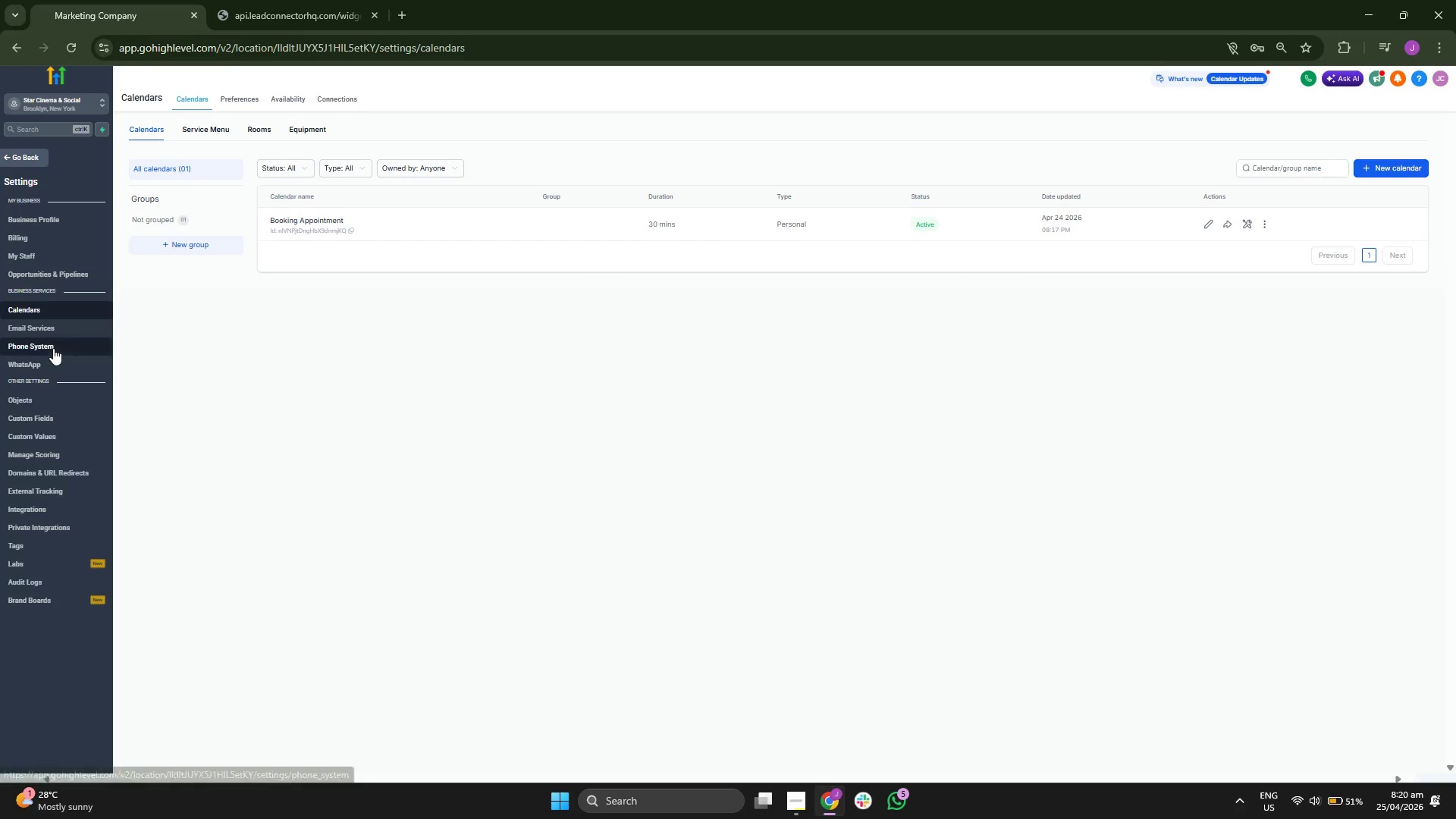 
wait(6.2)
 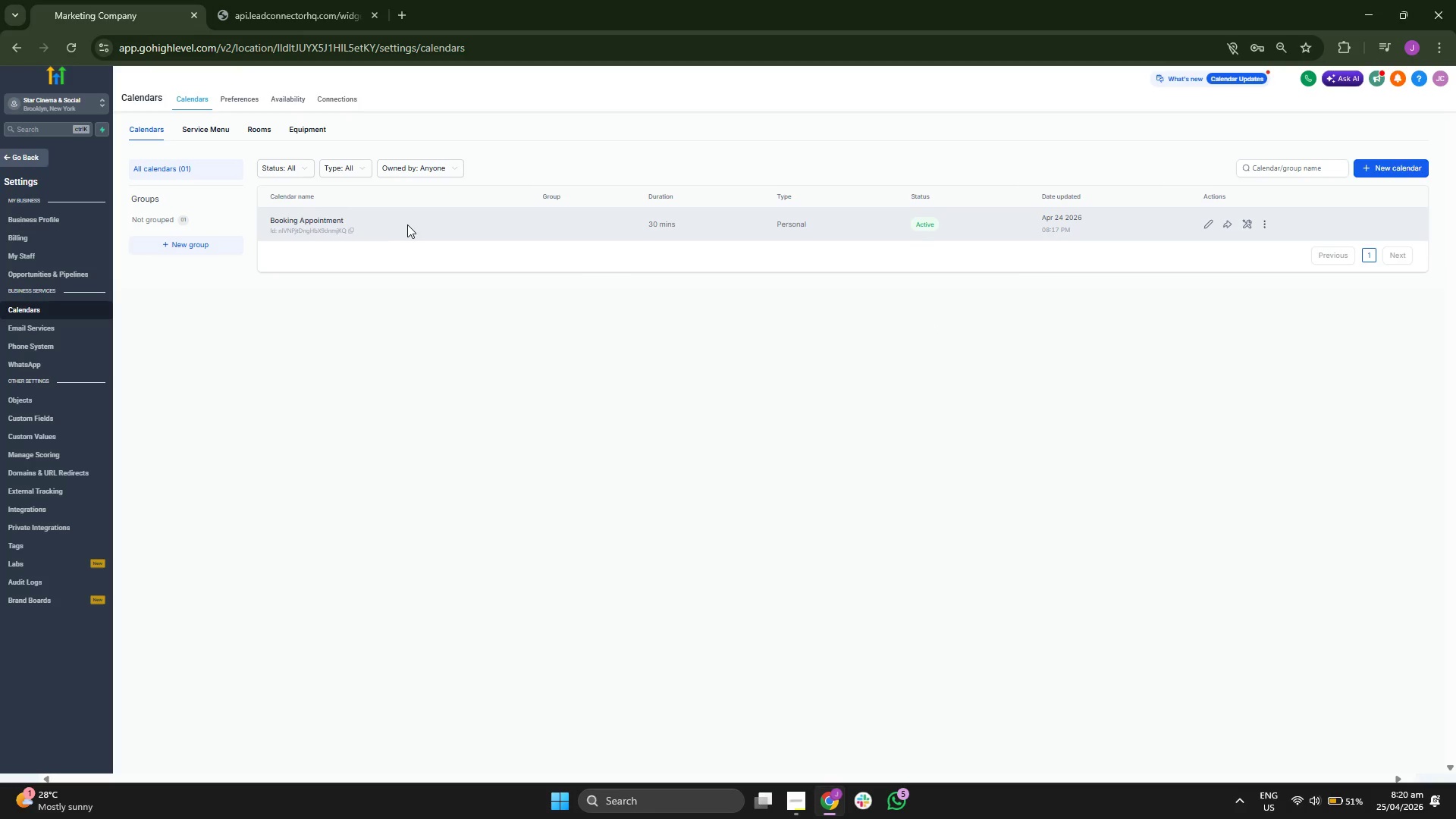 
left_click([64, 441])
 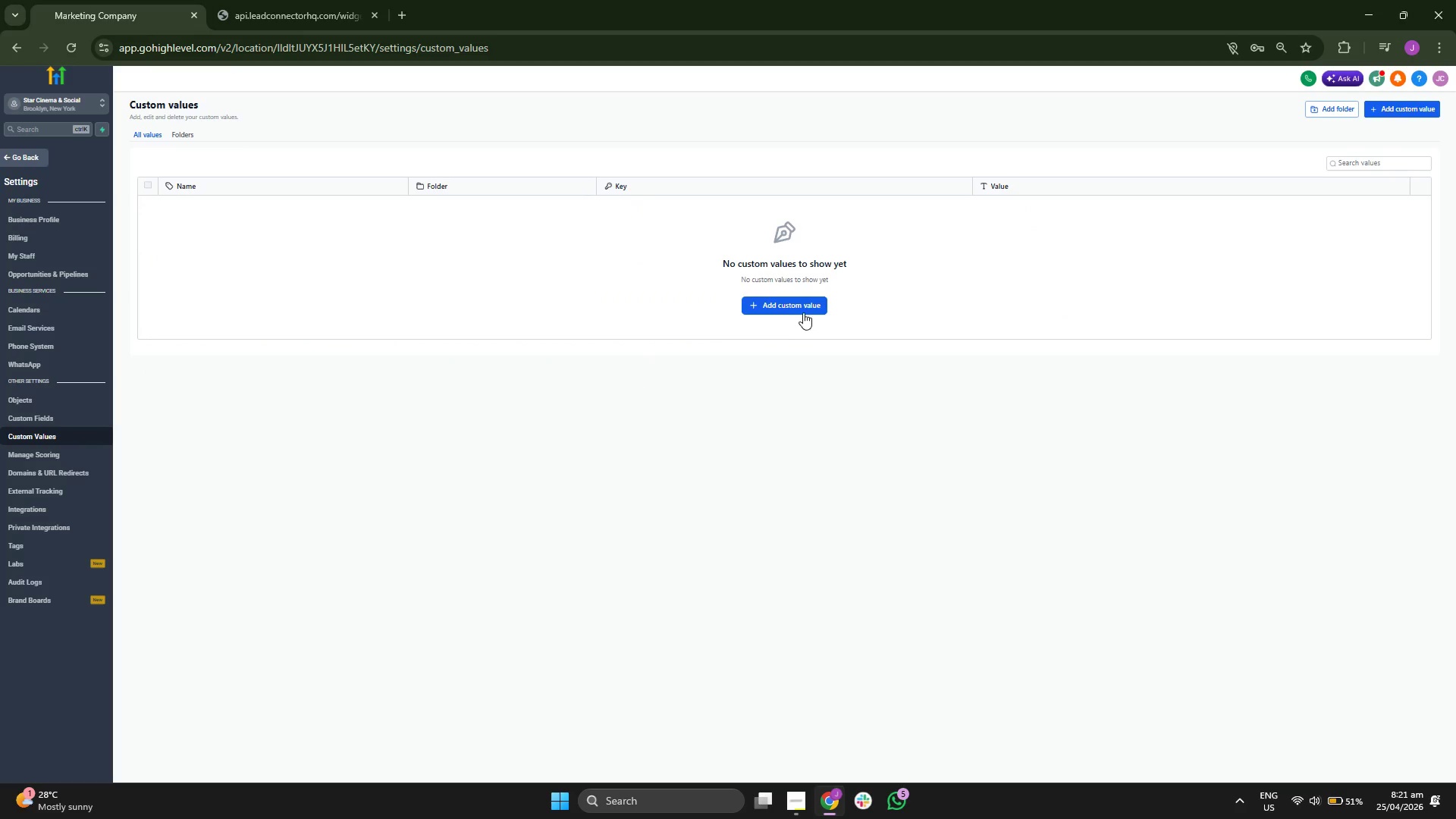 
left_click([805, 308])
 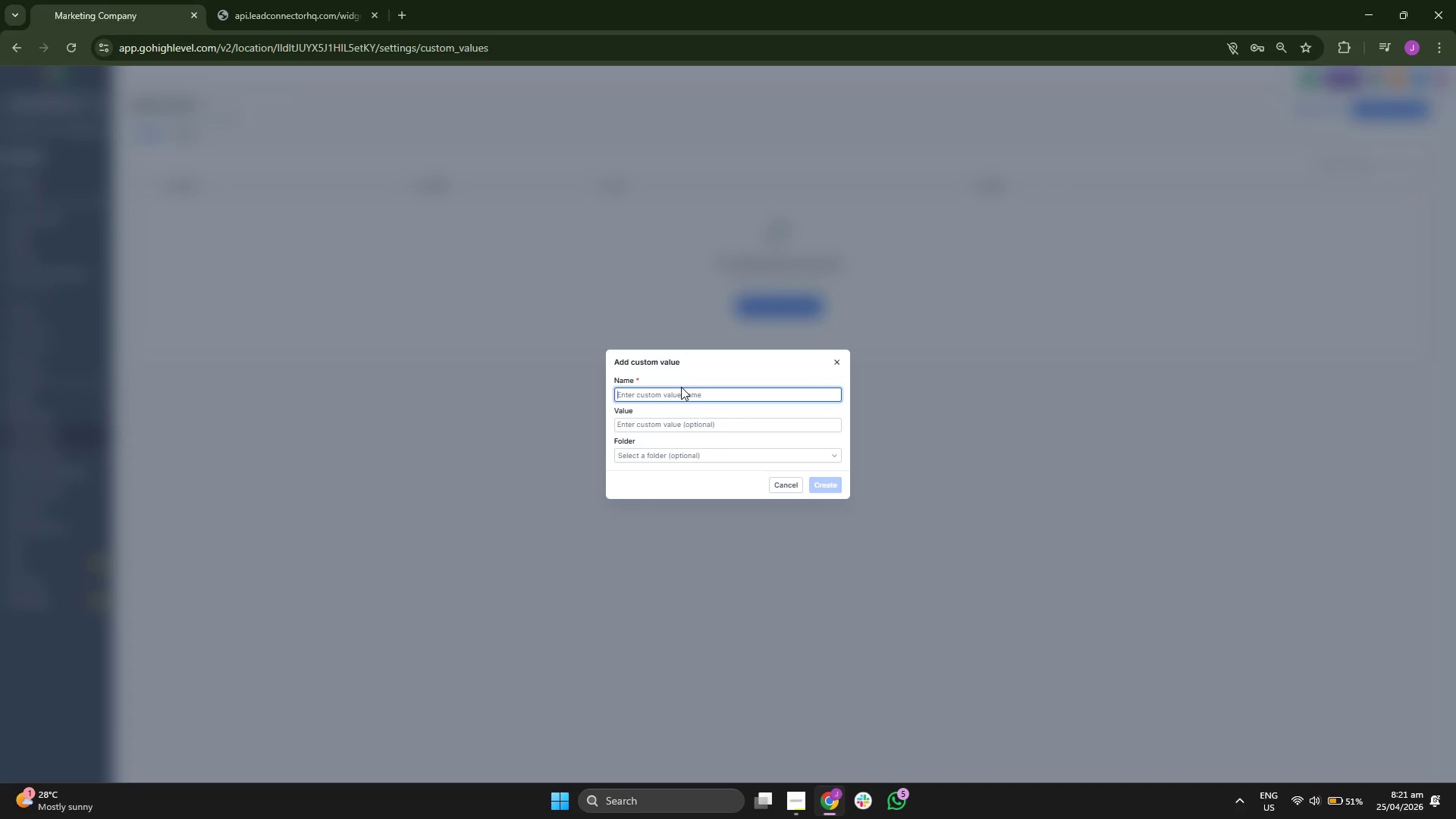 
type(UPGTA)
key(Backspace)
key(Backspace)
type(RADE YOUR EXPE)
 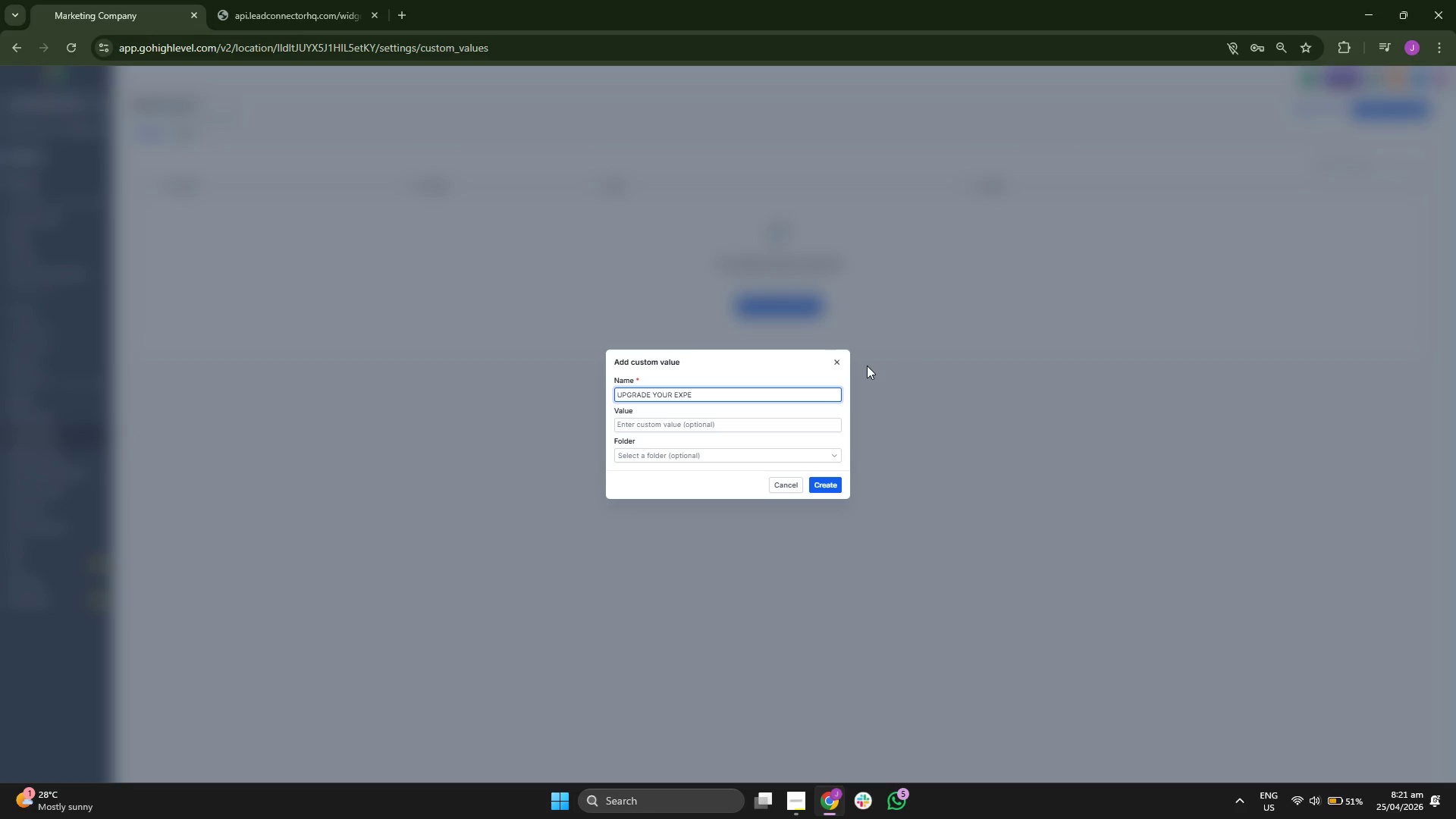 
type(RIENCE)
 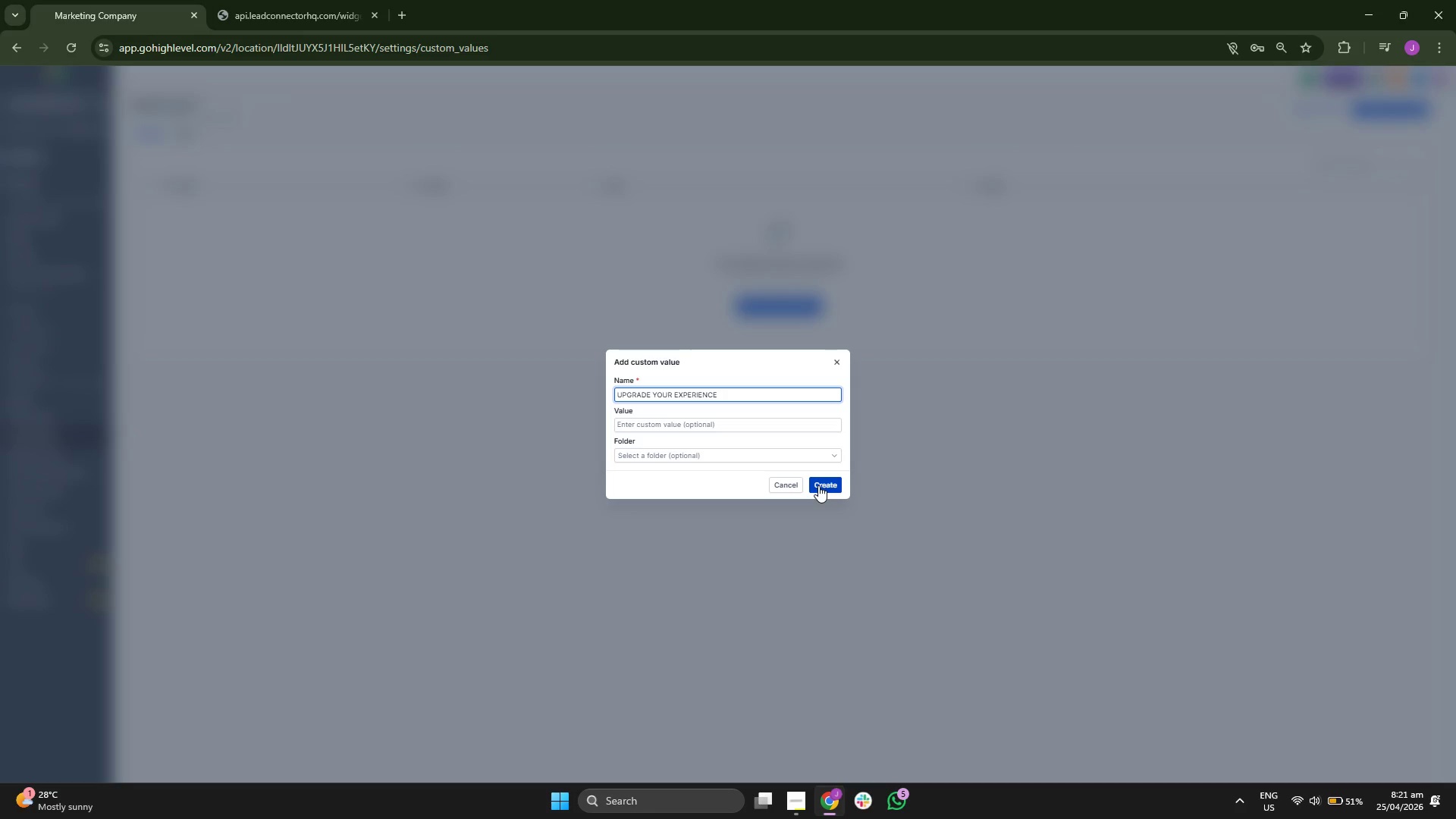 
left_click([818, 485])
 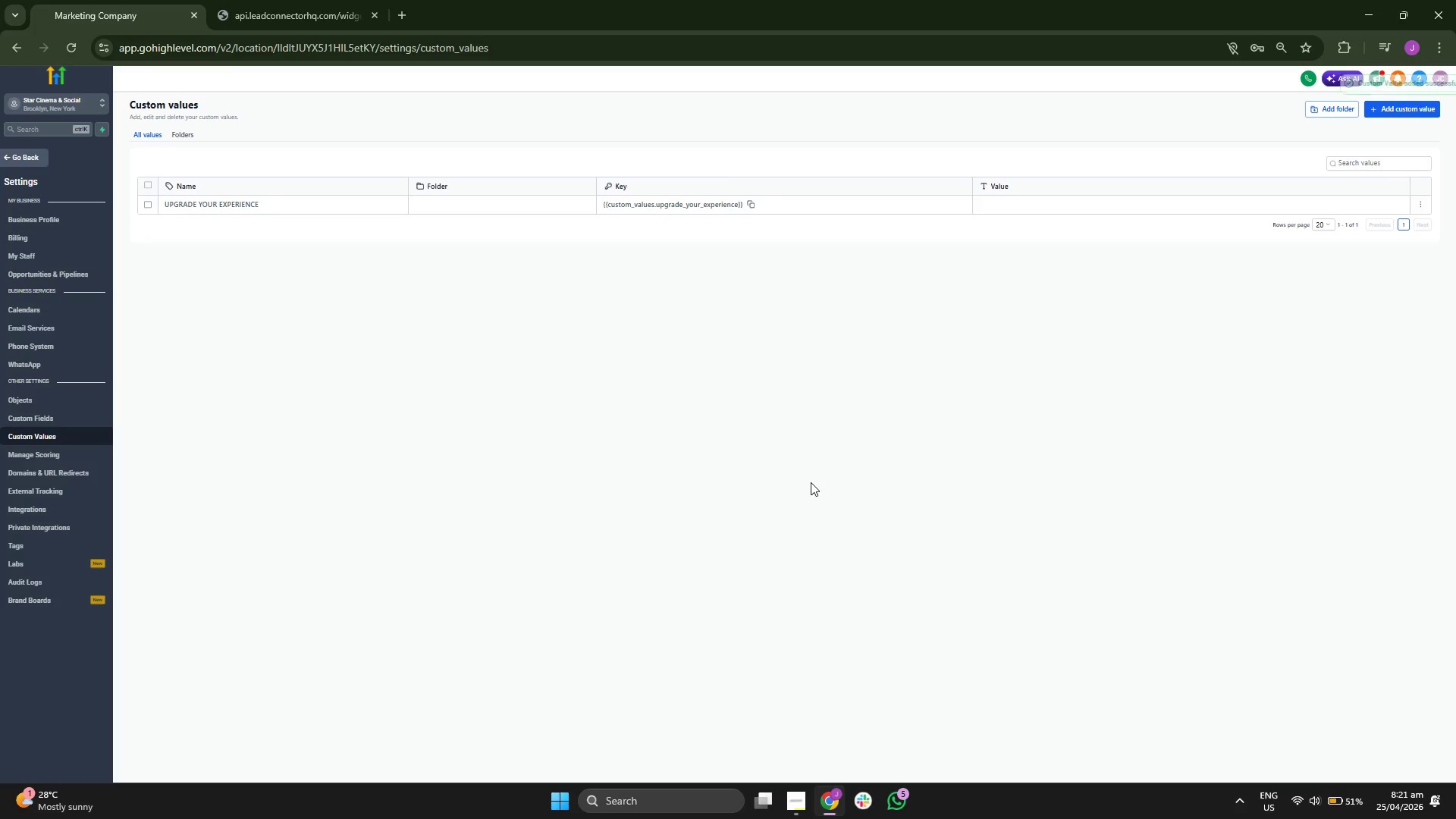 
wait(6.41)
 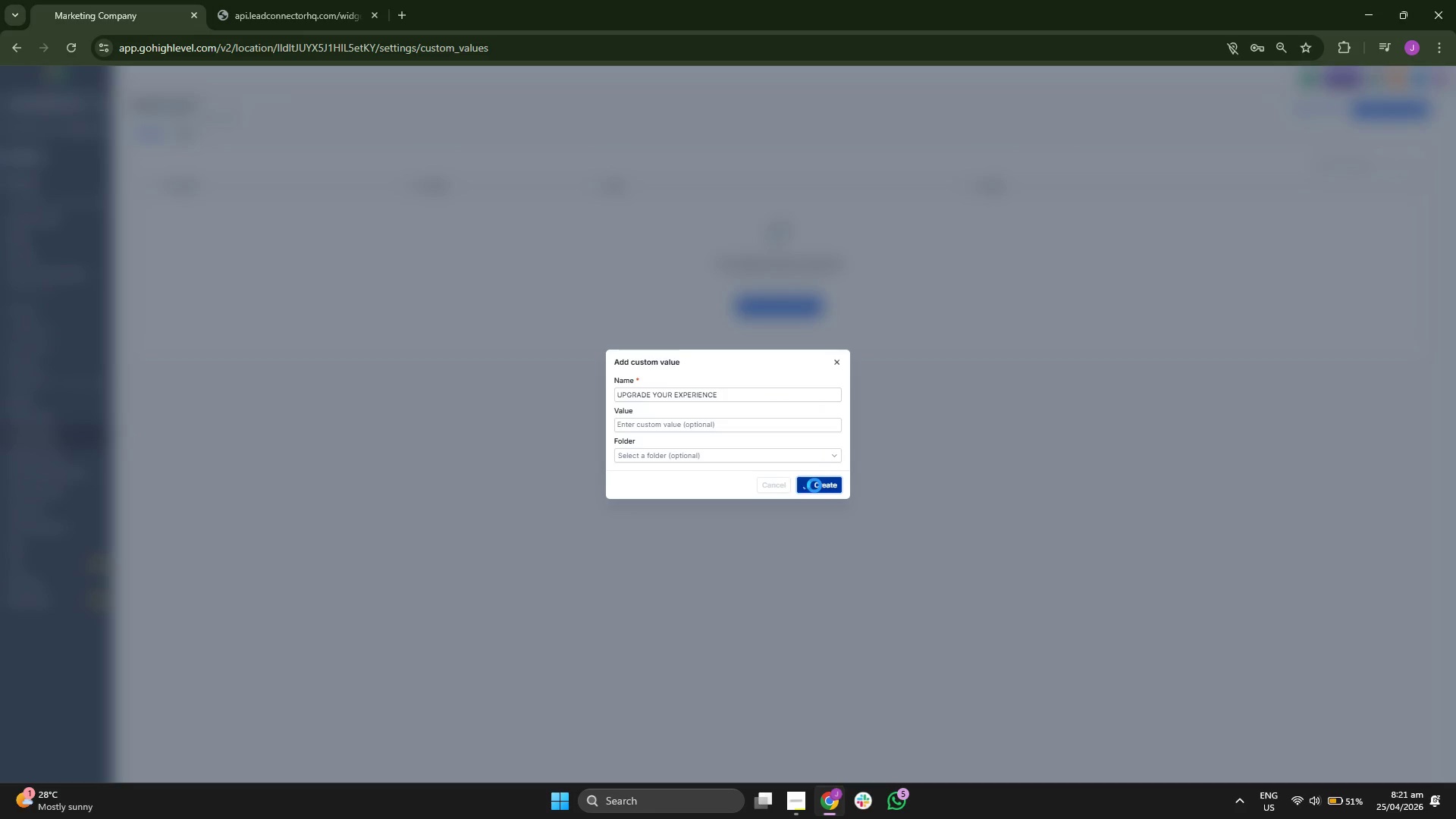 
left_click([20, 166])
 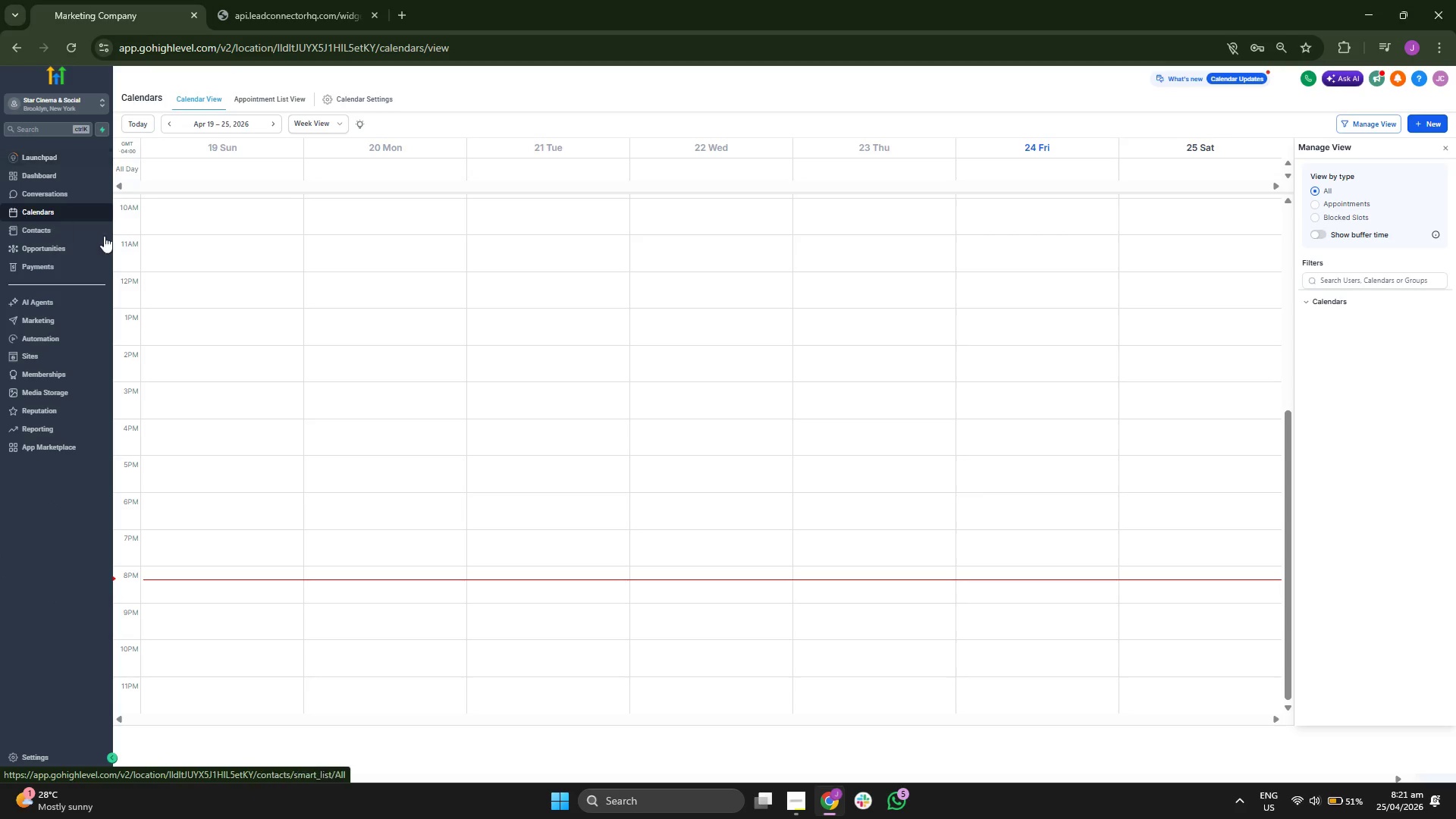 
left_click([47, 317])
 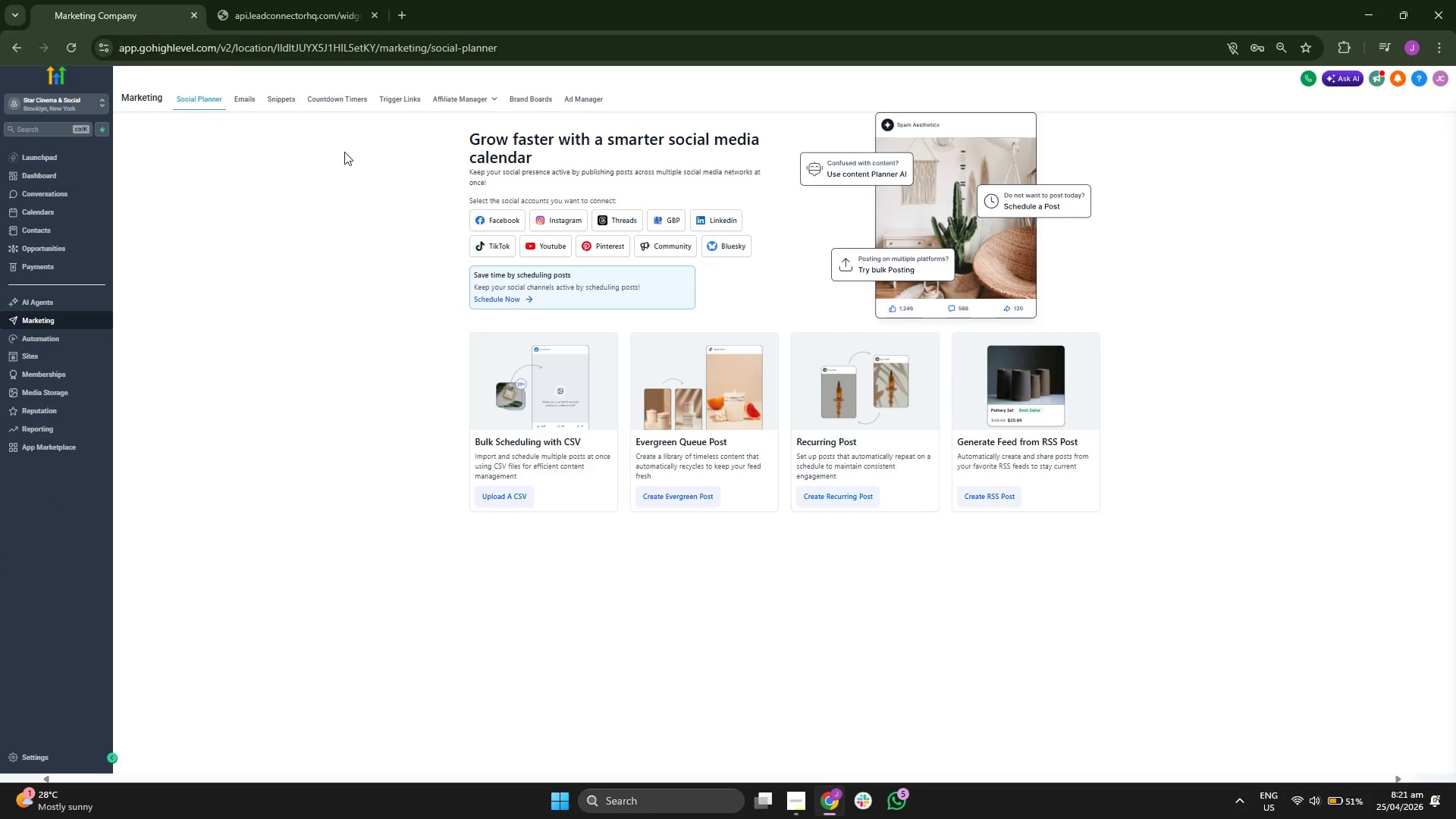 
left_click([394, 99])
 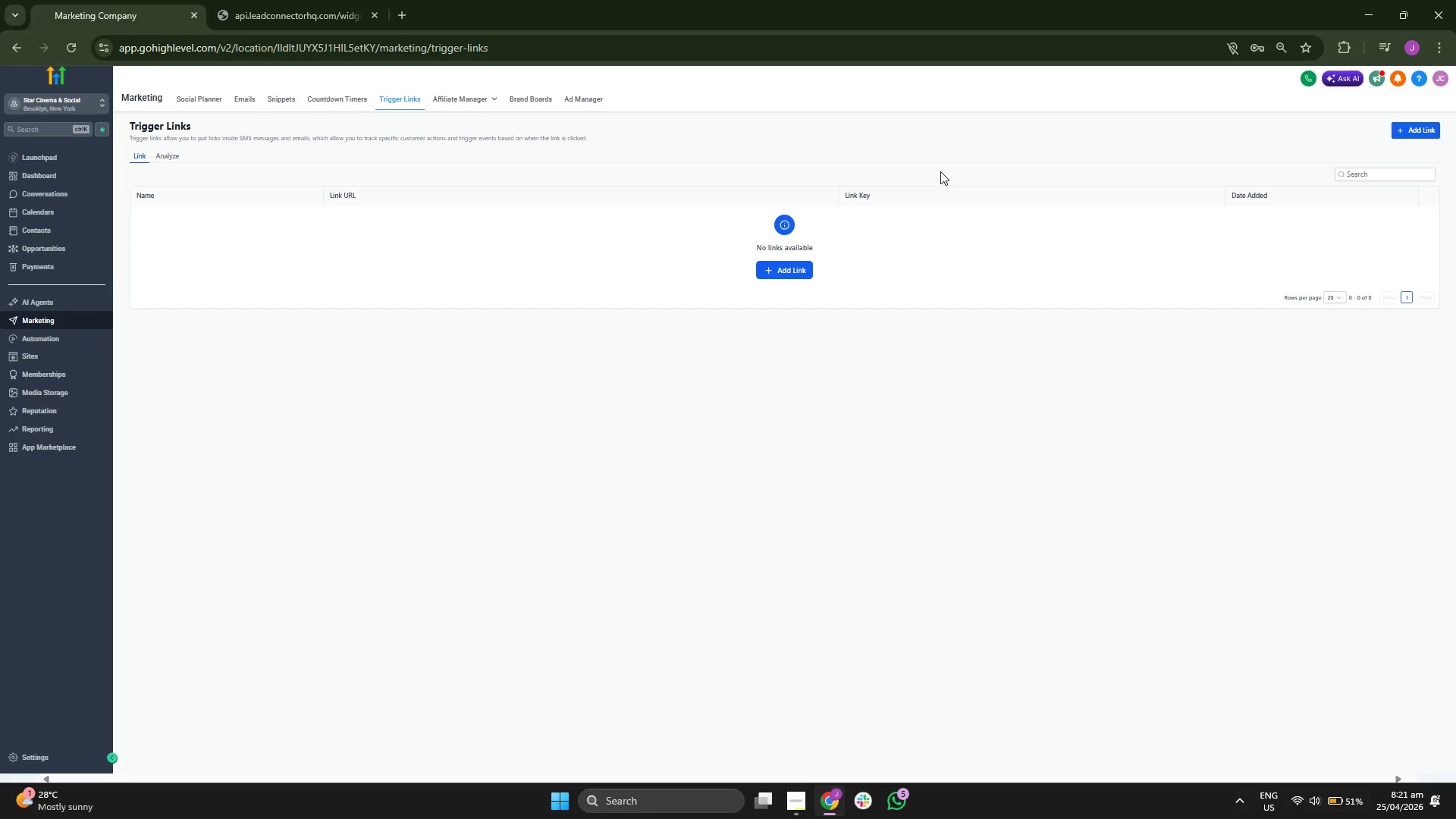 
left_click([770, 275])
 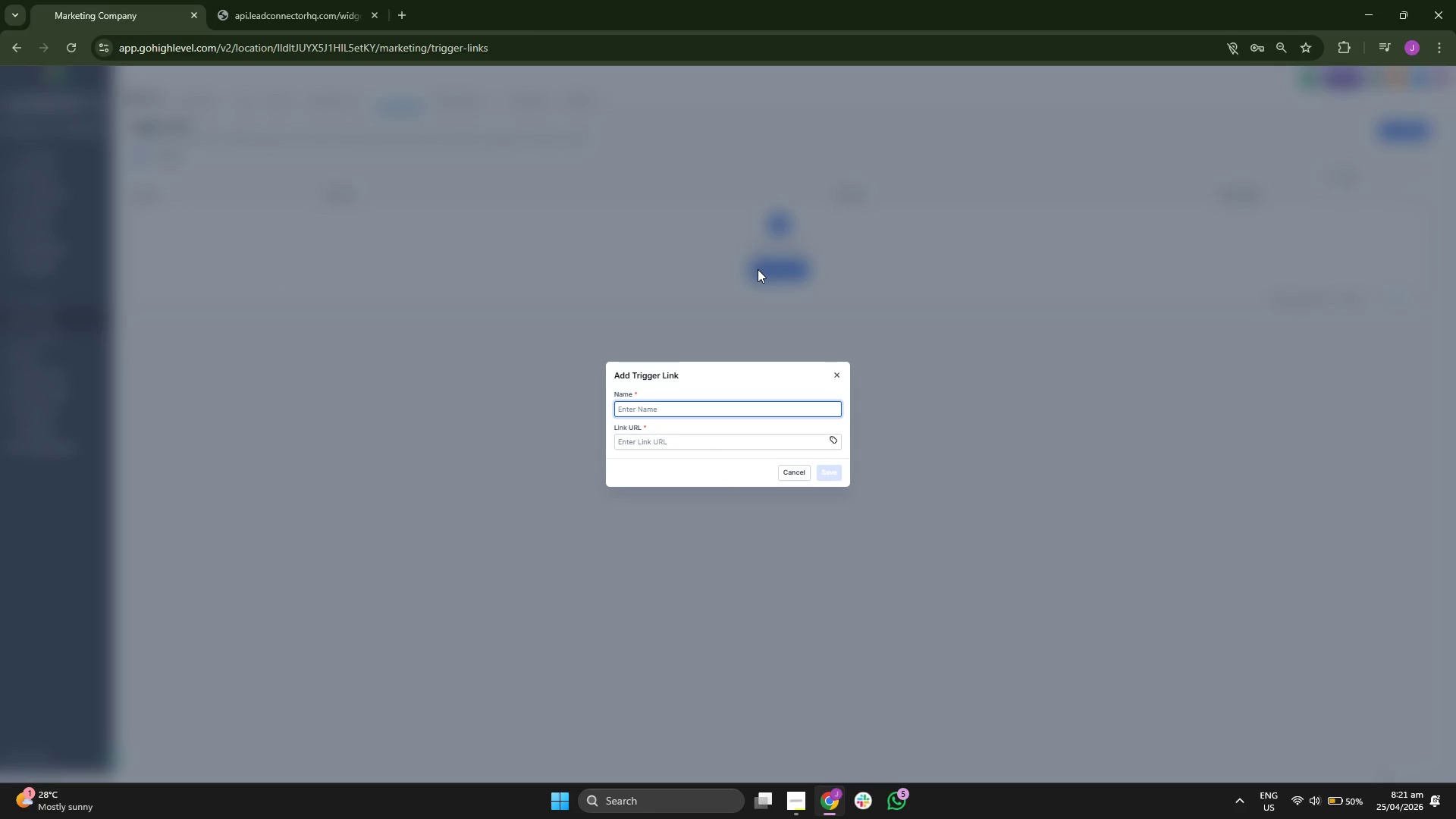 
type(U[)
key(Backspace)
type(PGRAG)
key(Backspace)
type(DE YOUR EXPERIENCE)
 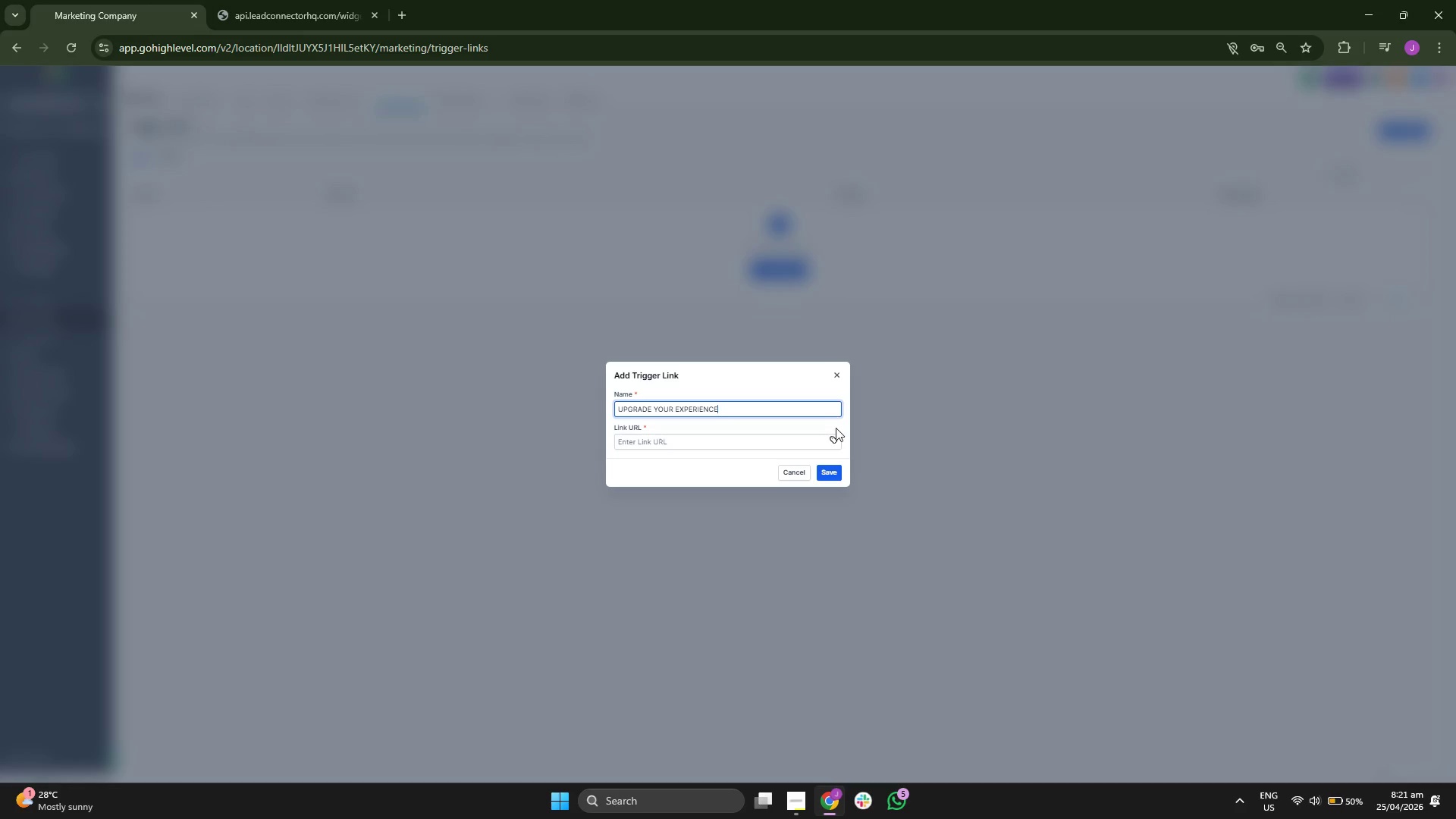 
left_click([832, 441])
 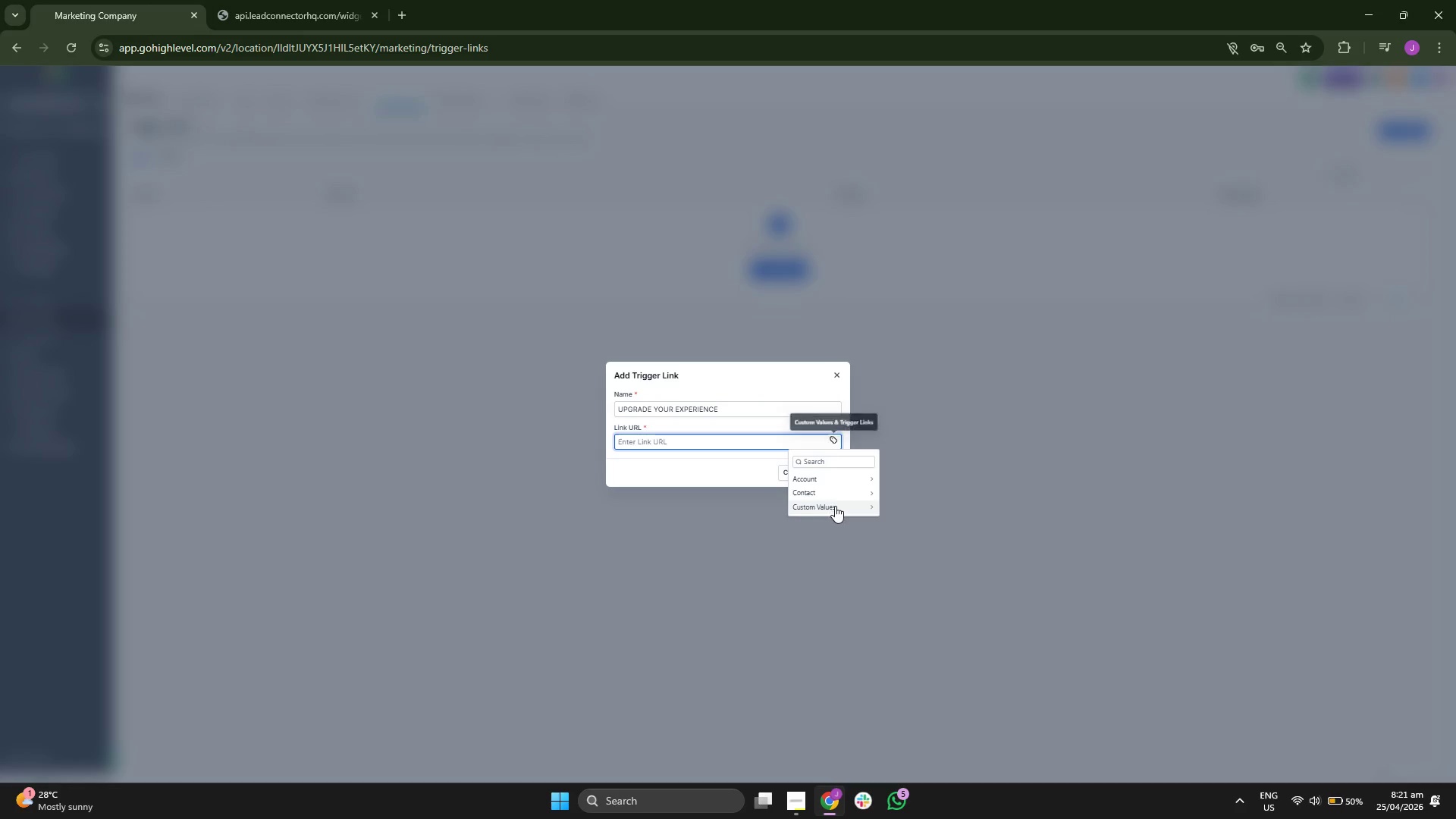 
left_click([836, 510])
 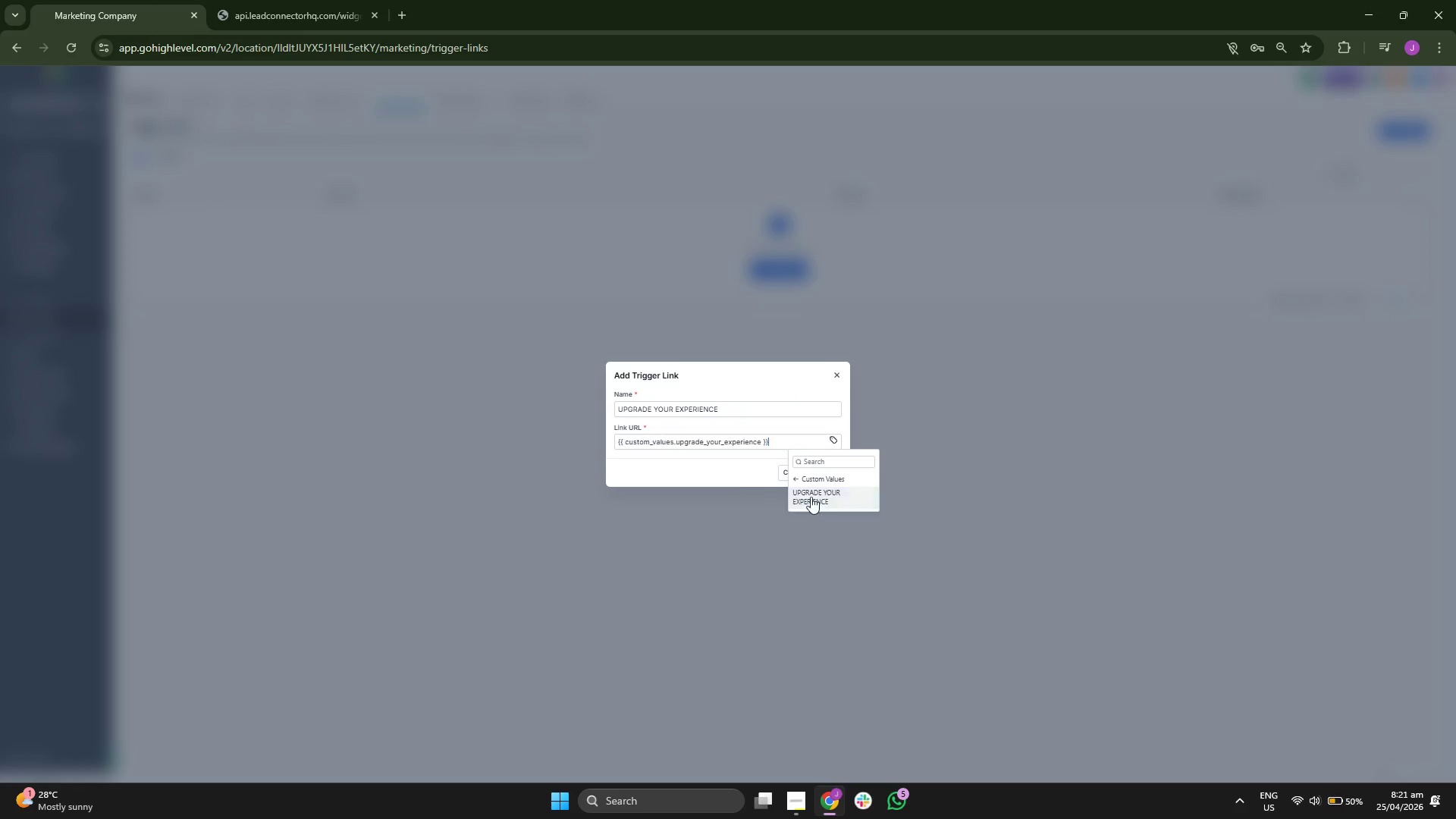 
double_click([726, 468])
 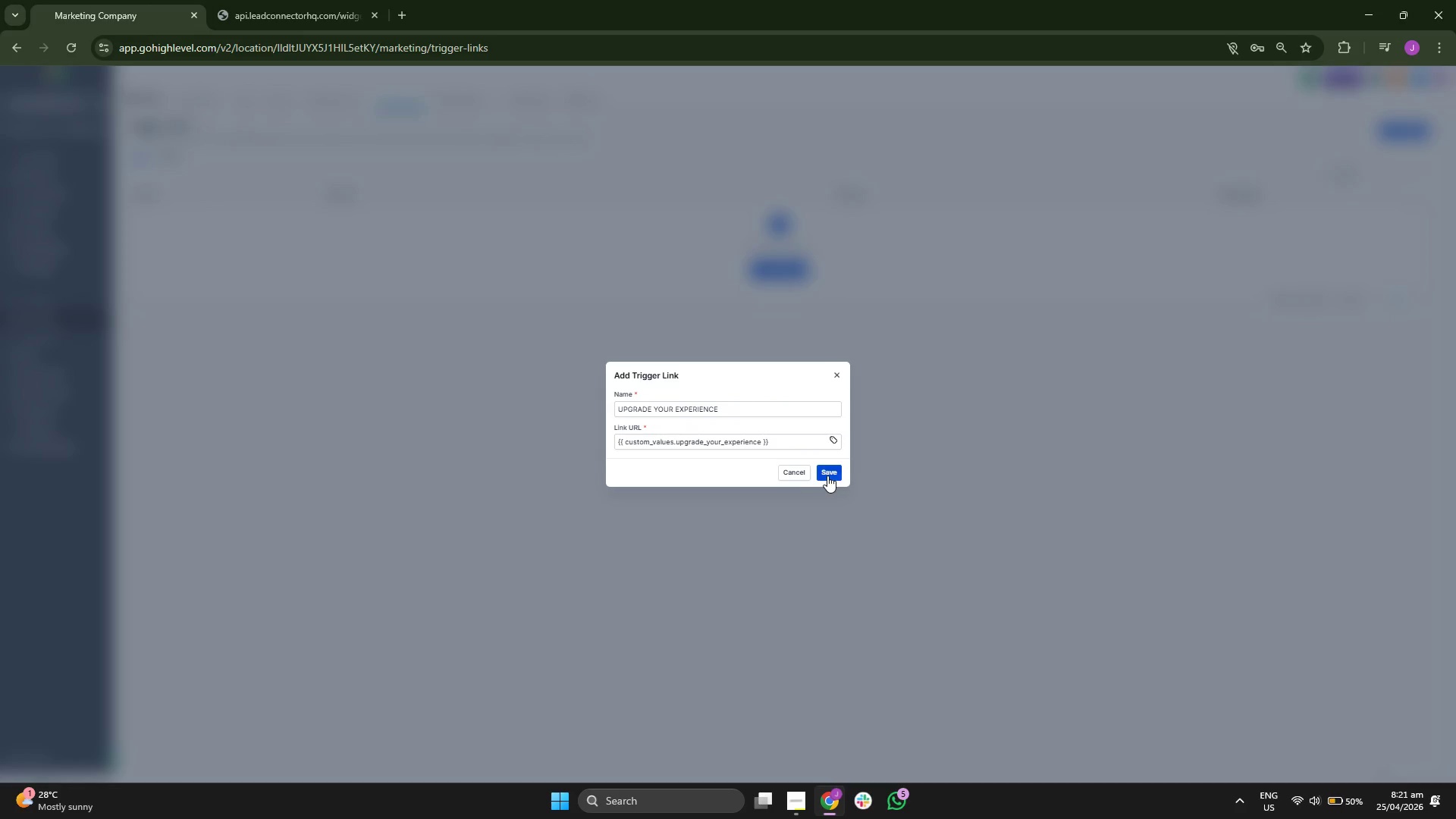 
left_click([830, 471])
 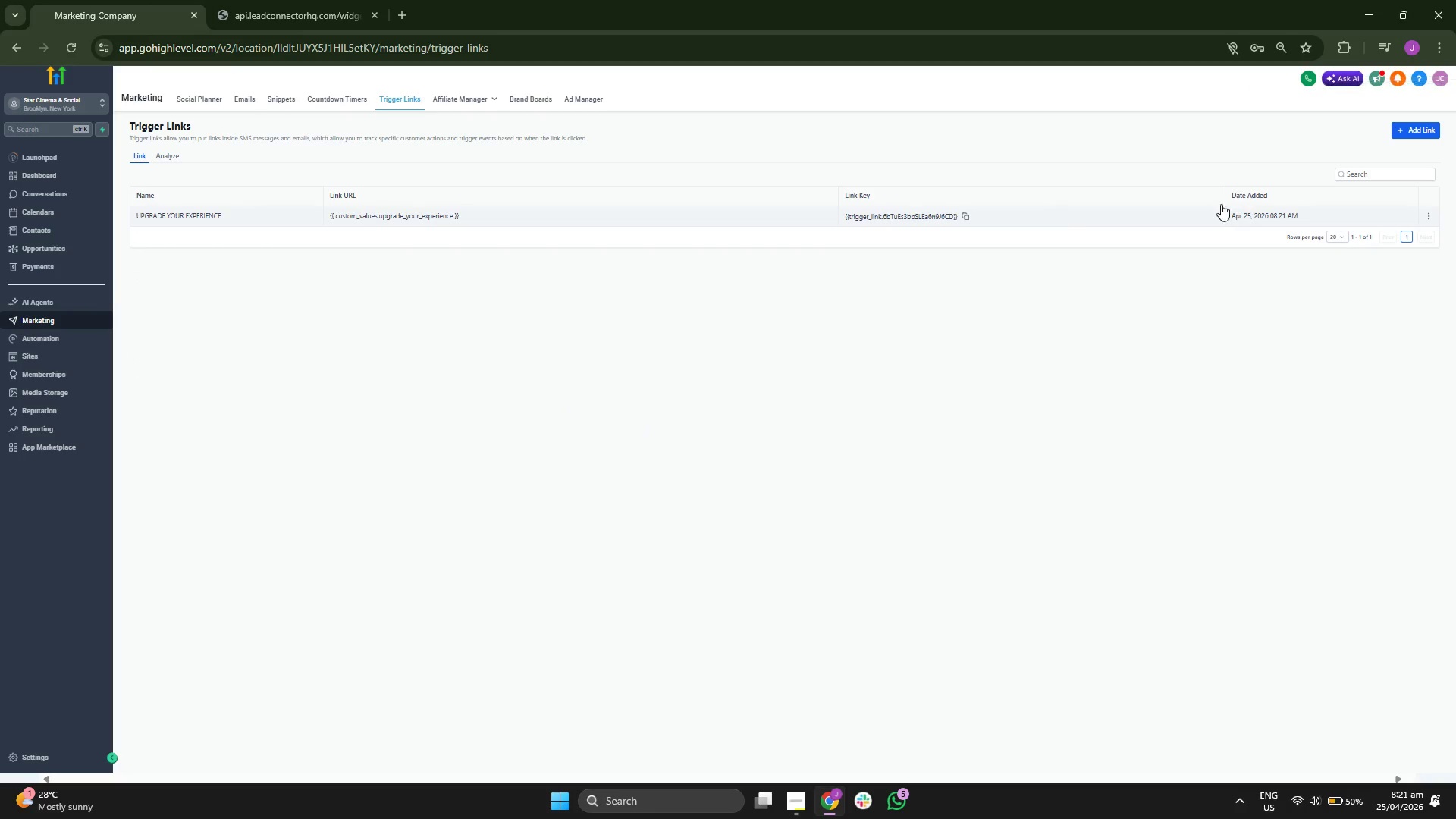 
wait(11.2)
 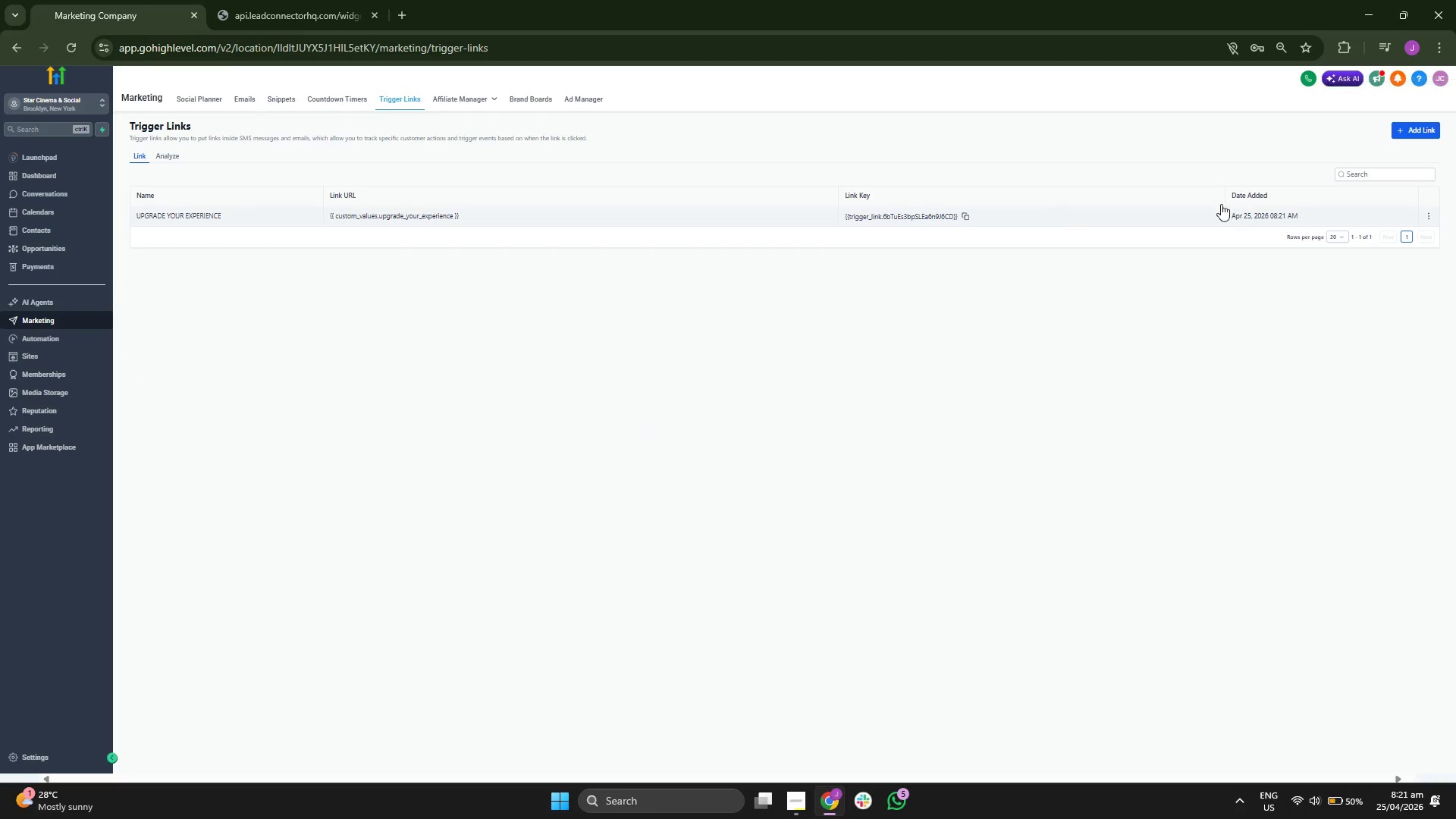 
type(re)
key(Backspace)
key(Backspace)
type(RESERVE YOUR NIGHT)
 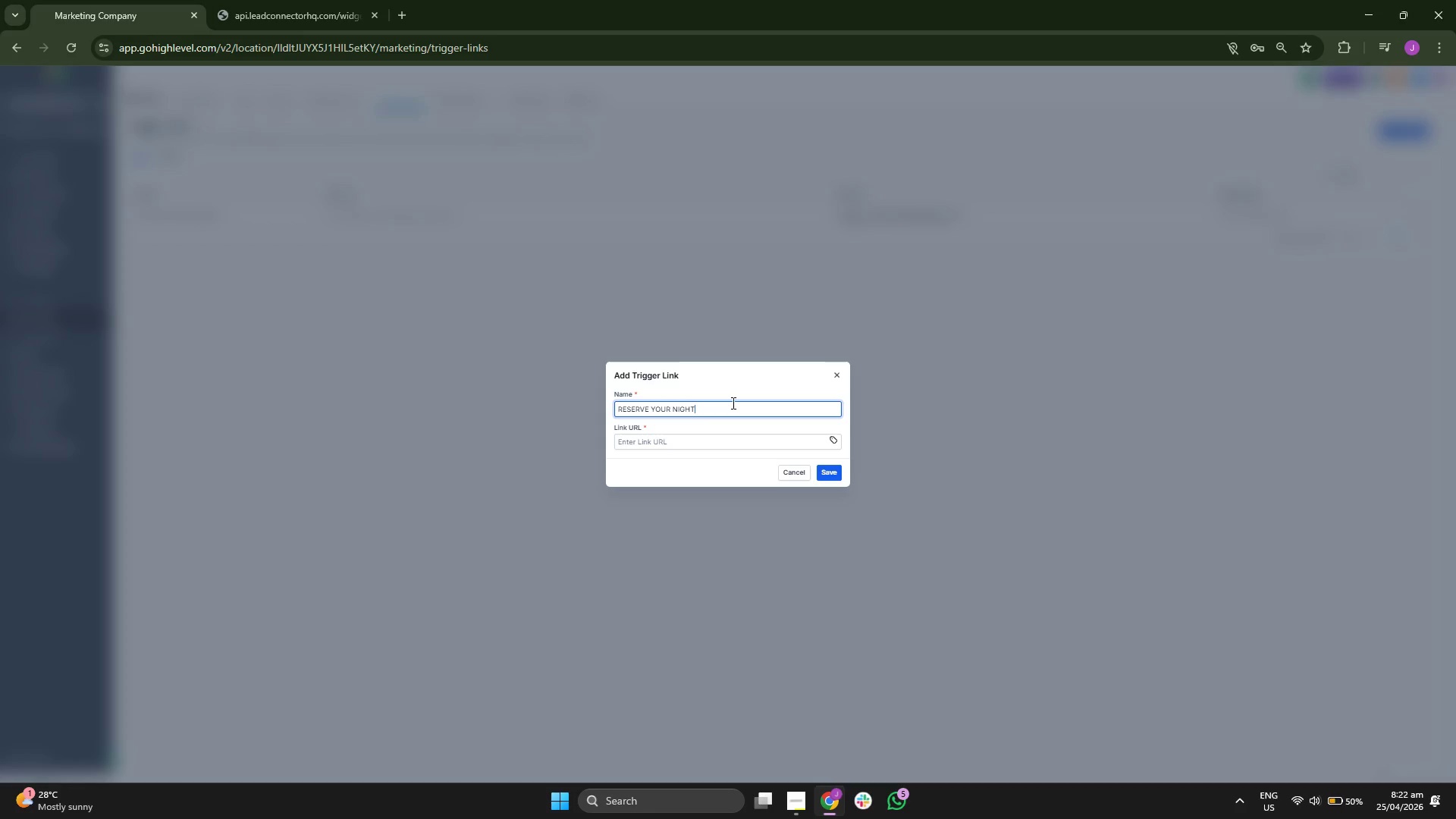 
left_click([723, 388])
 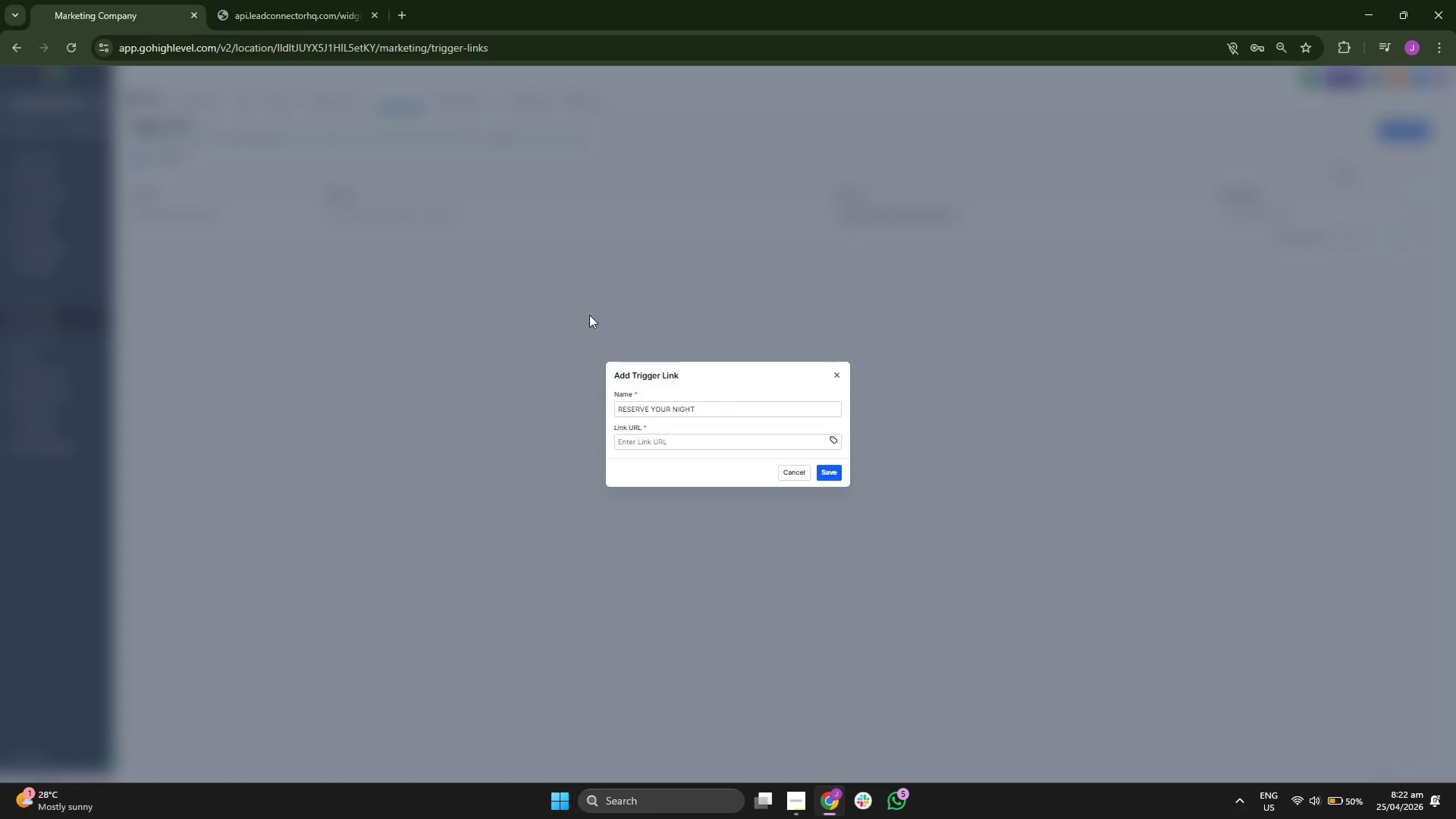 
left_click([298, 0])
 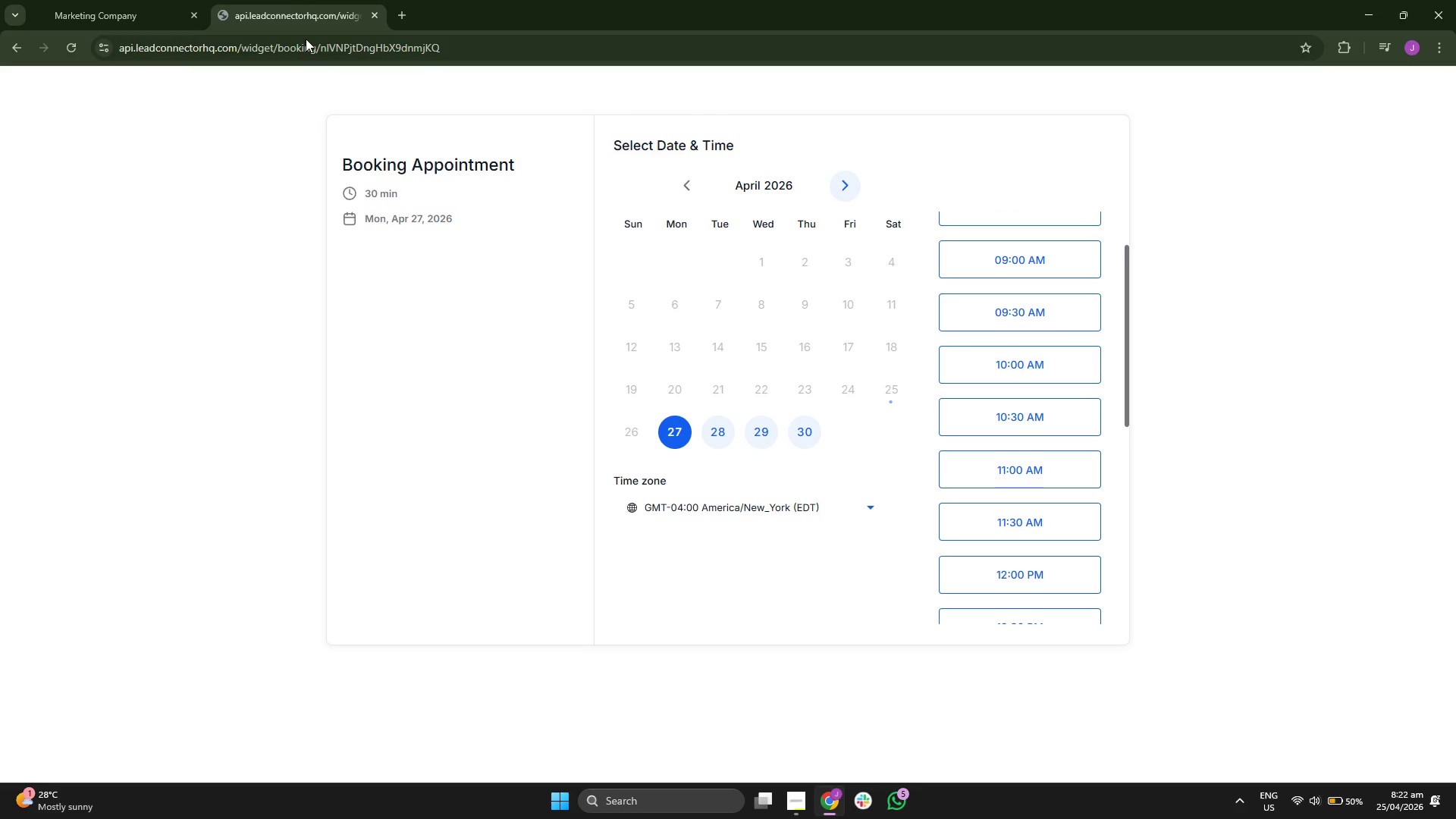 
left_click([306, 40])
 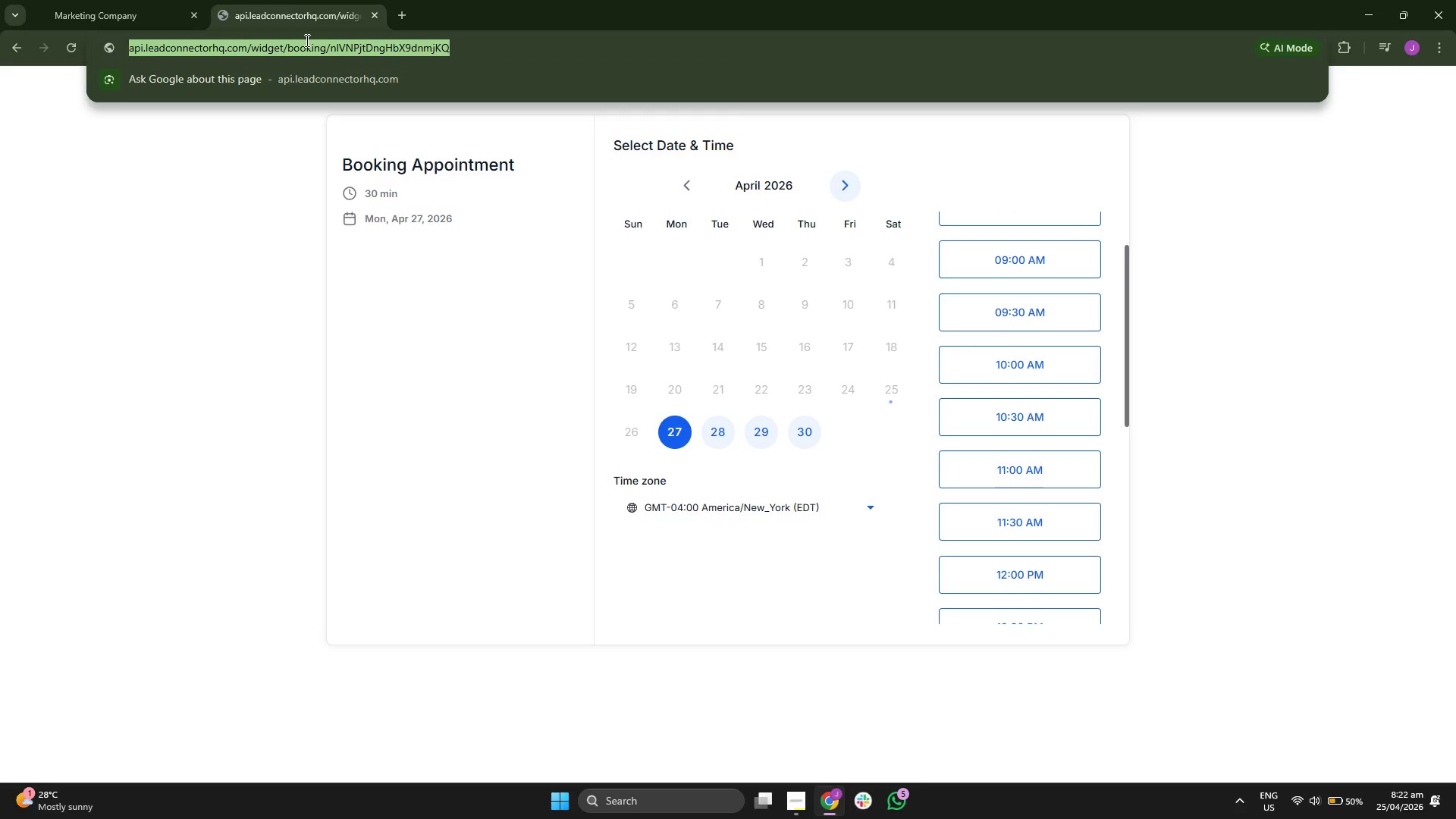 
key(Control+C)
 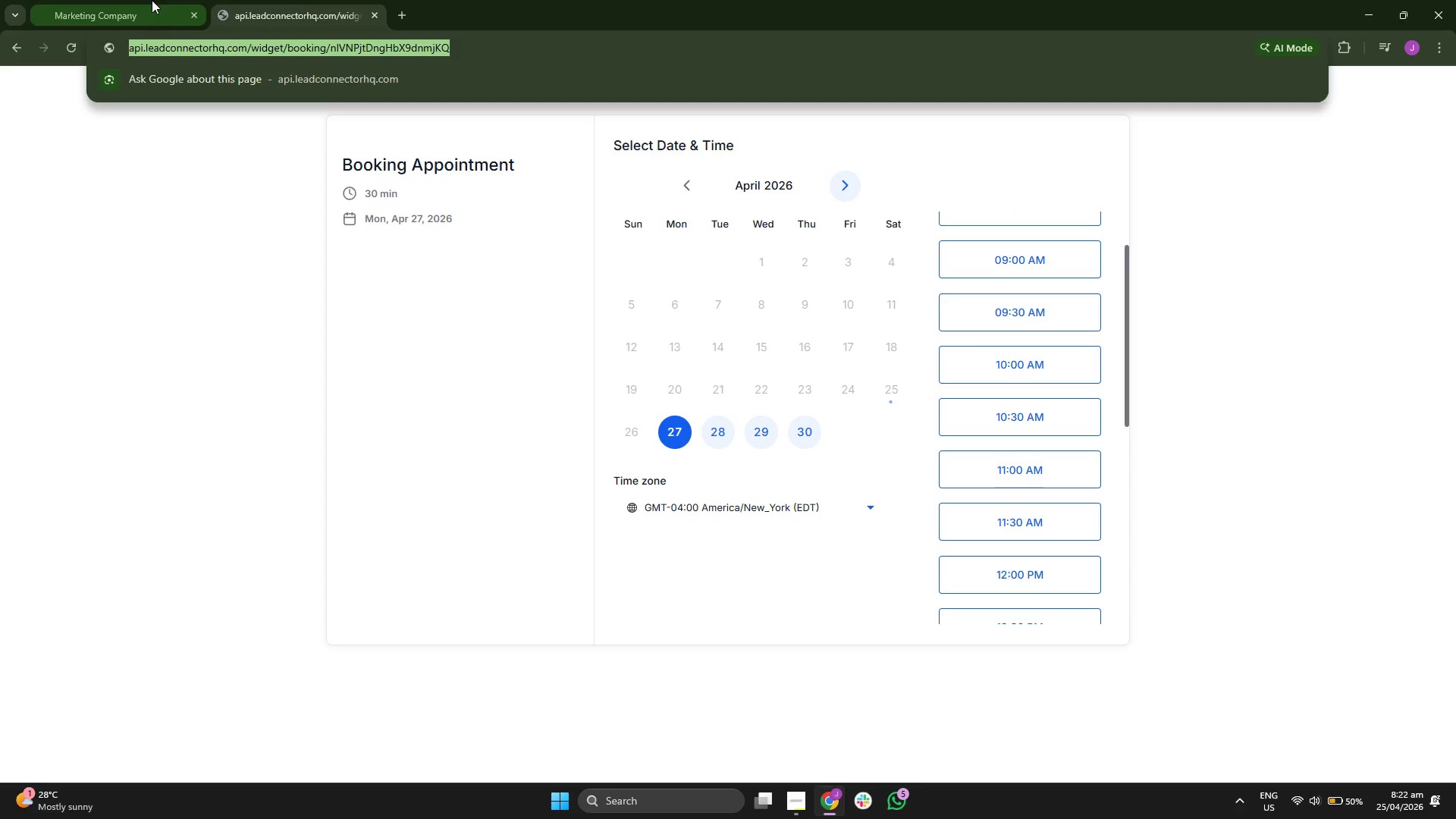 
left_click([149, 0])
 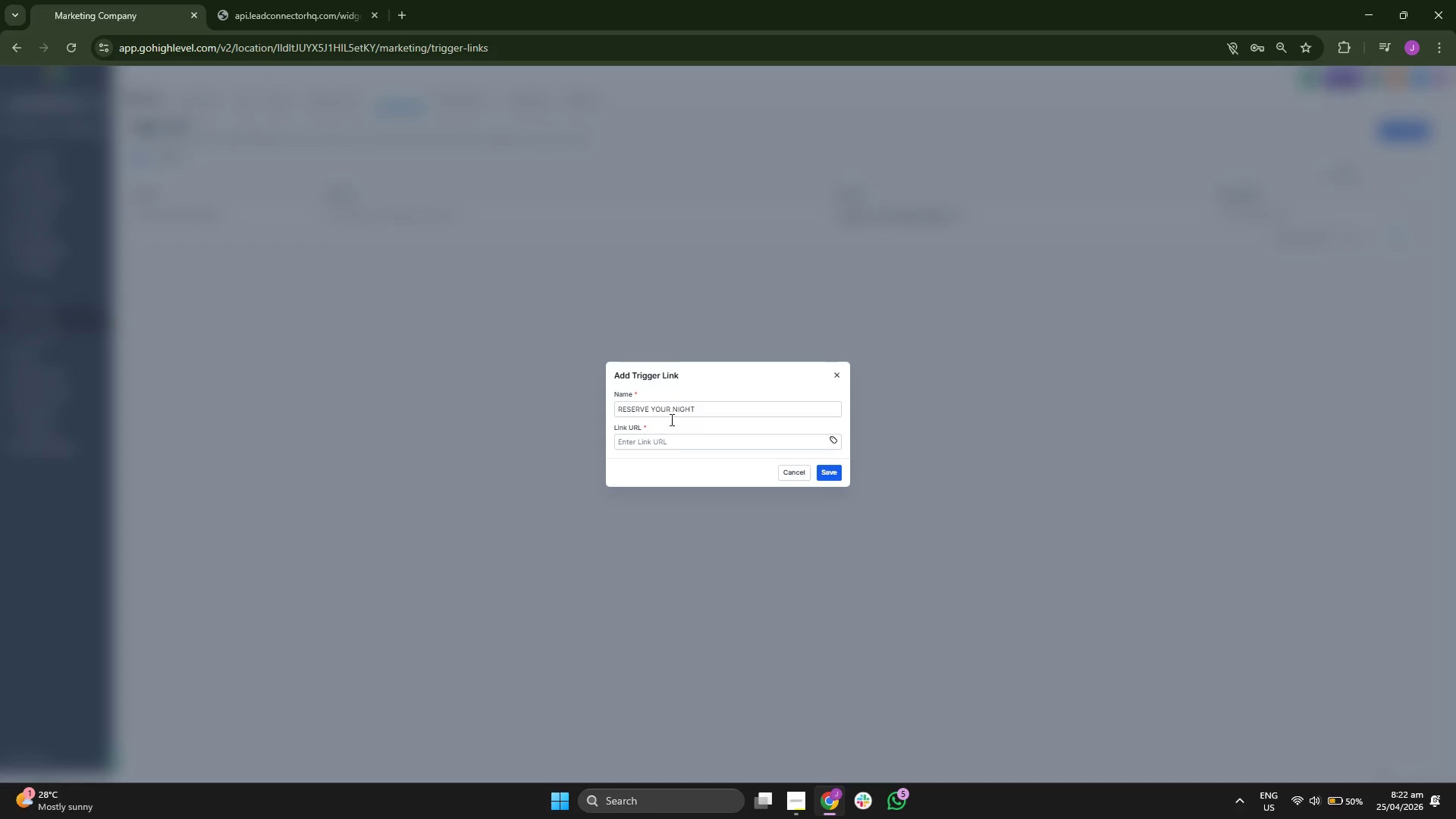 
left_click([682, 444])